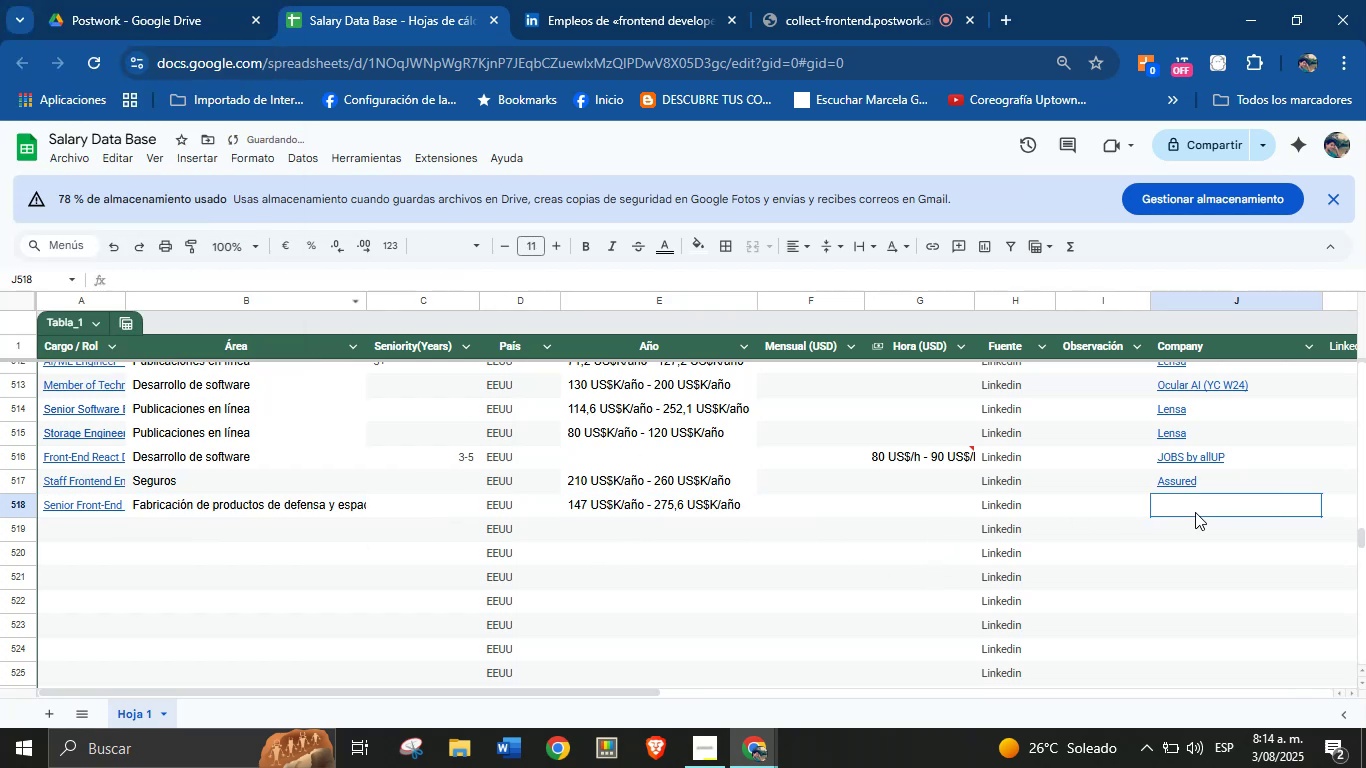 
key(Meta+MetaLeft)
 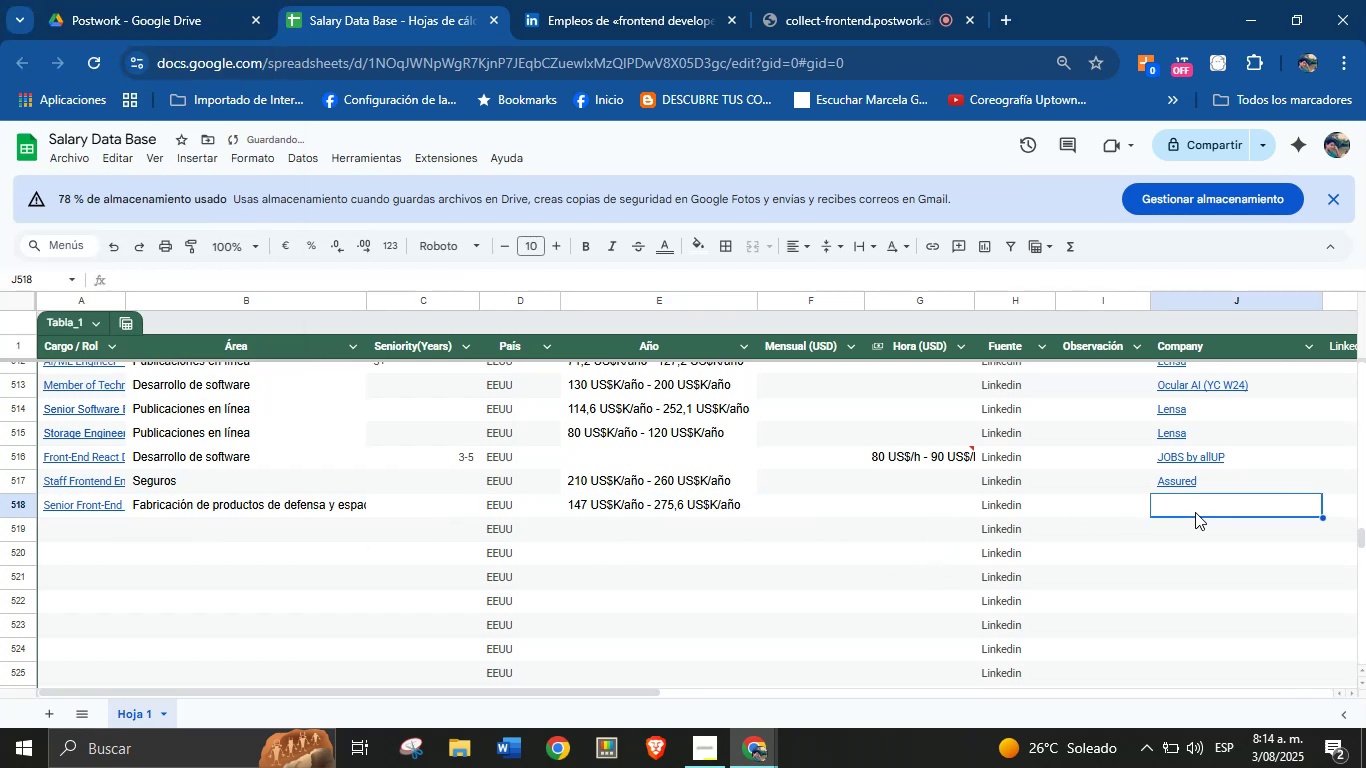 
key(Meta+V)
 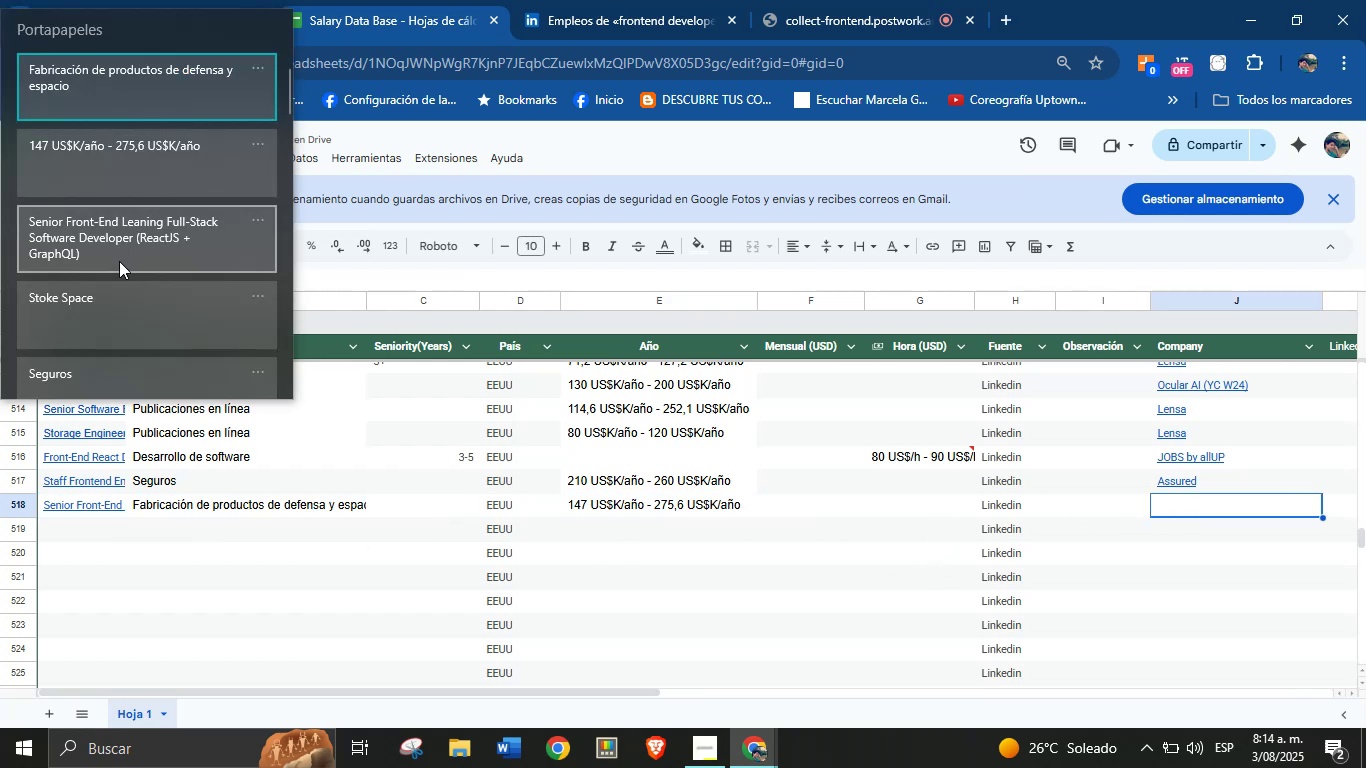 
left_click([104, 308])
 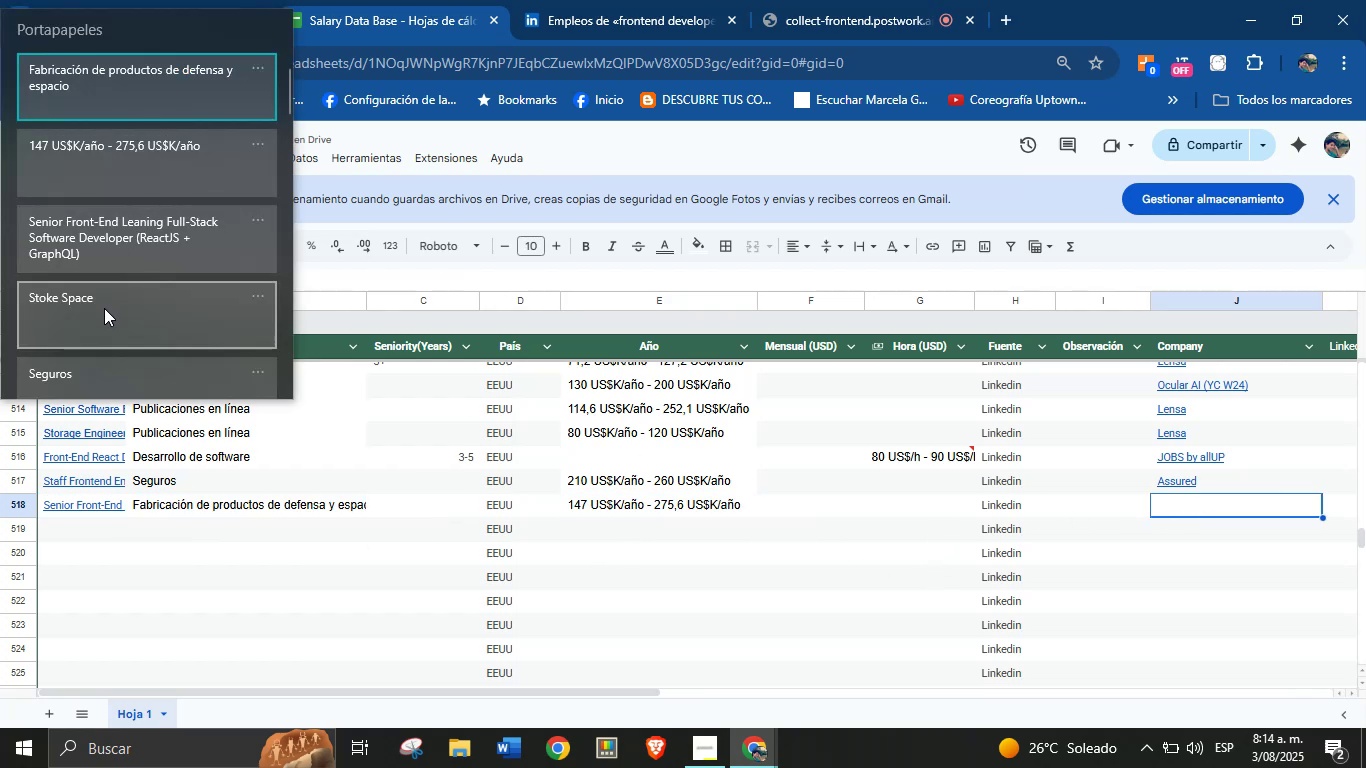 
key(Control+ControlLeft)
 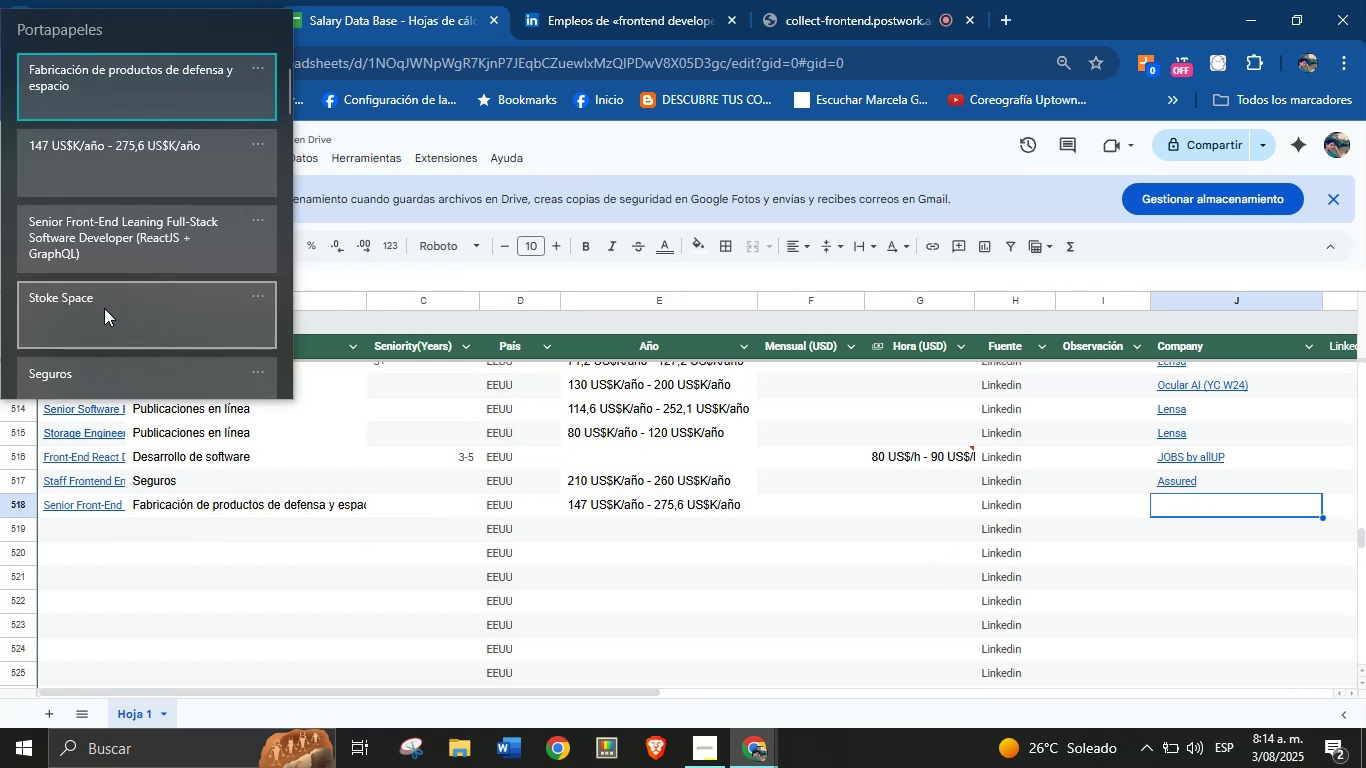 
key(Control+V)
 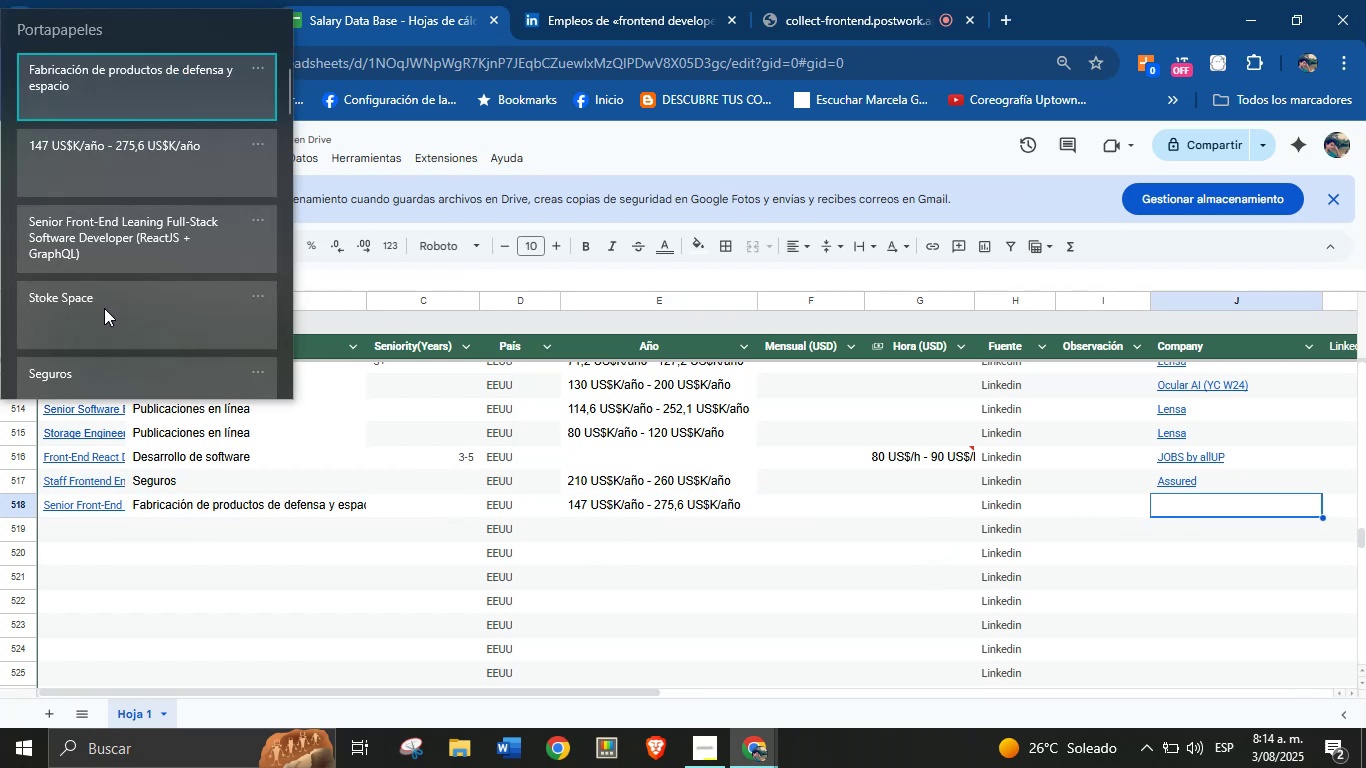 
double_click([104, 308])
 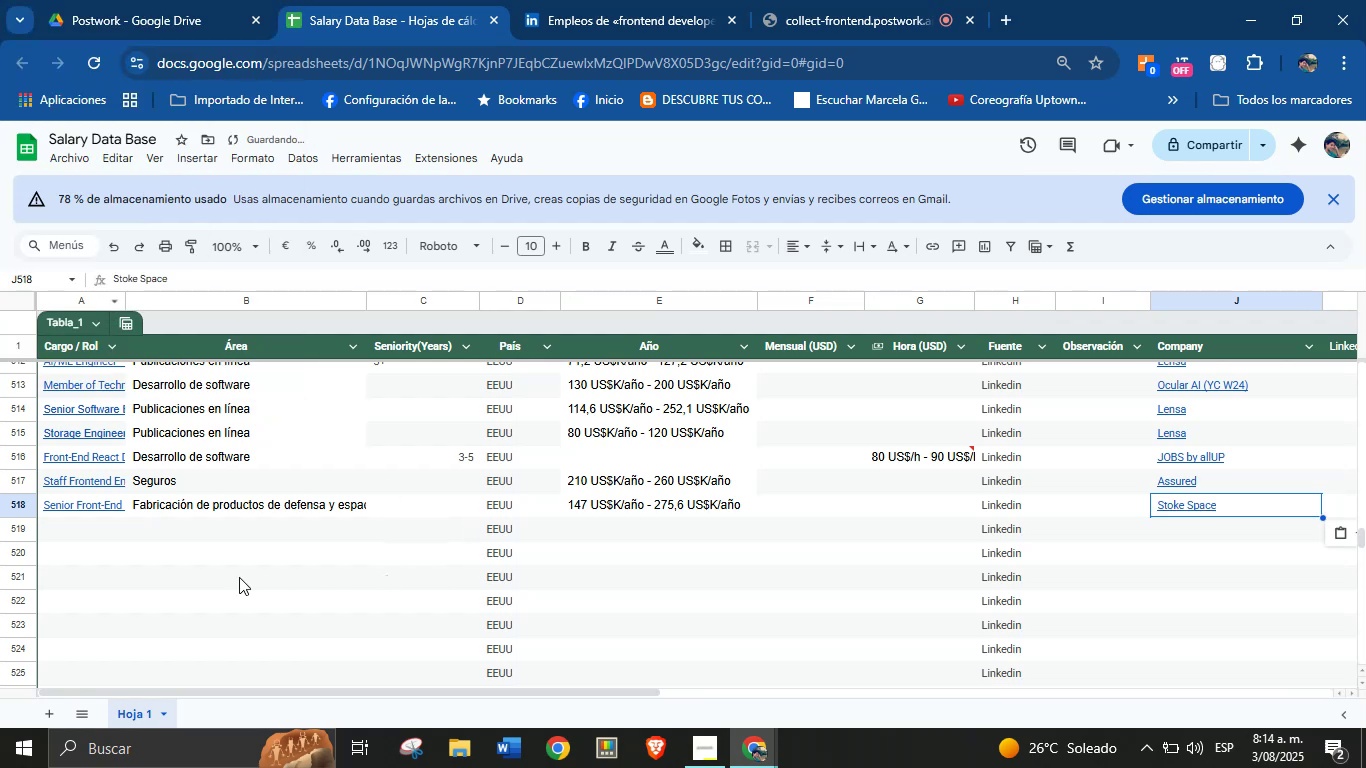 
left_click([93, 535])
 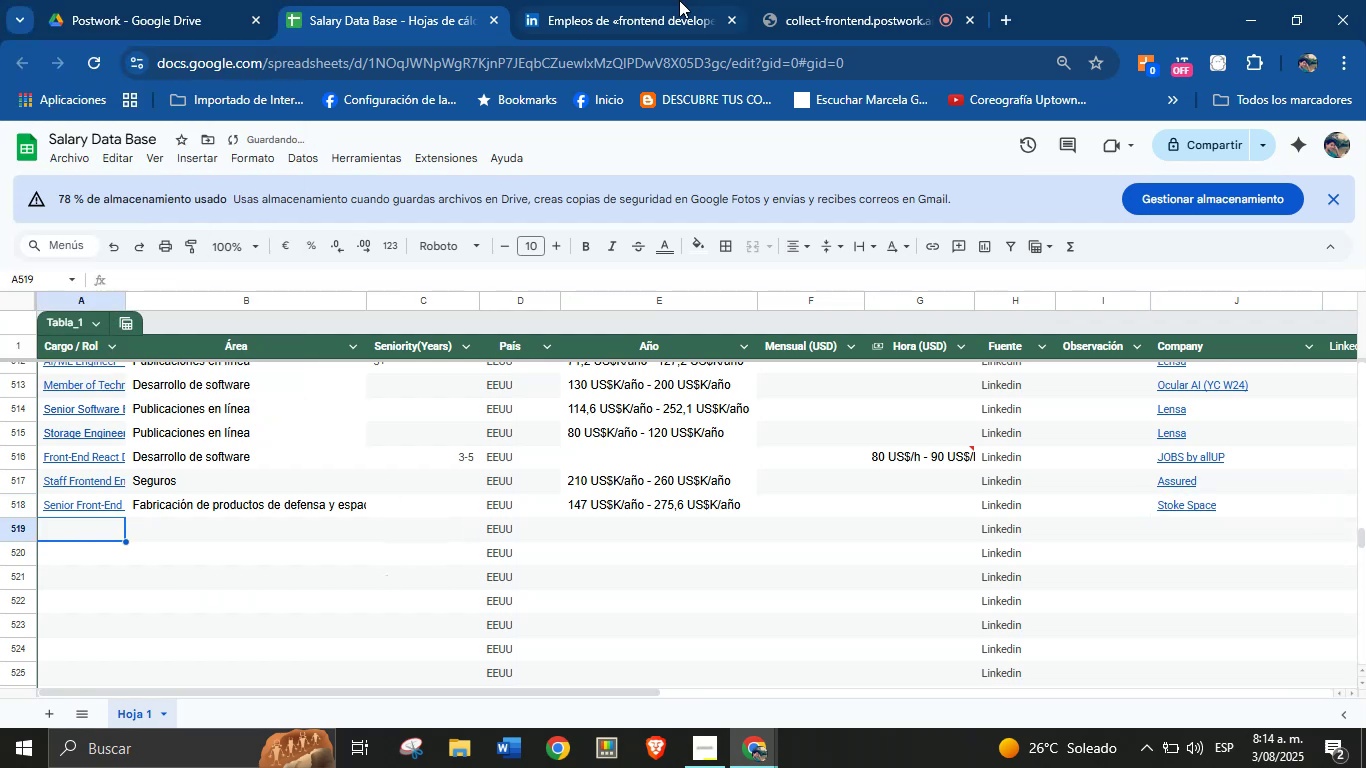 
left_click([639, 0])
 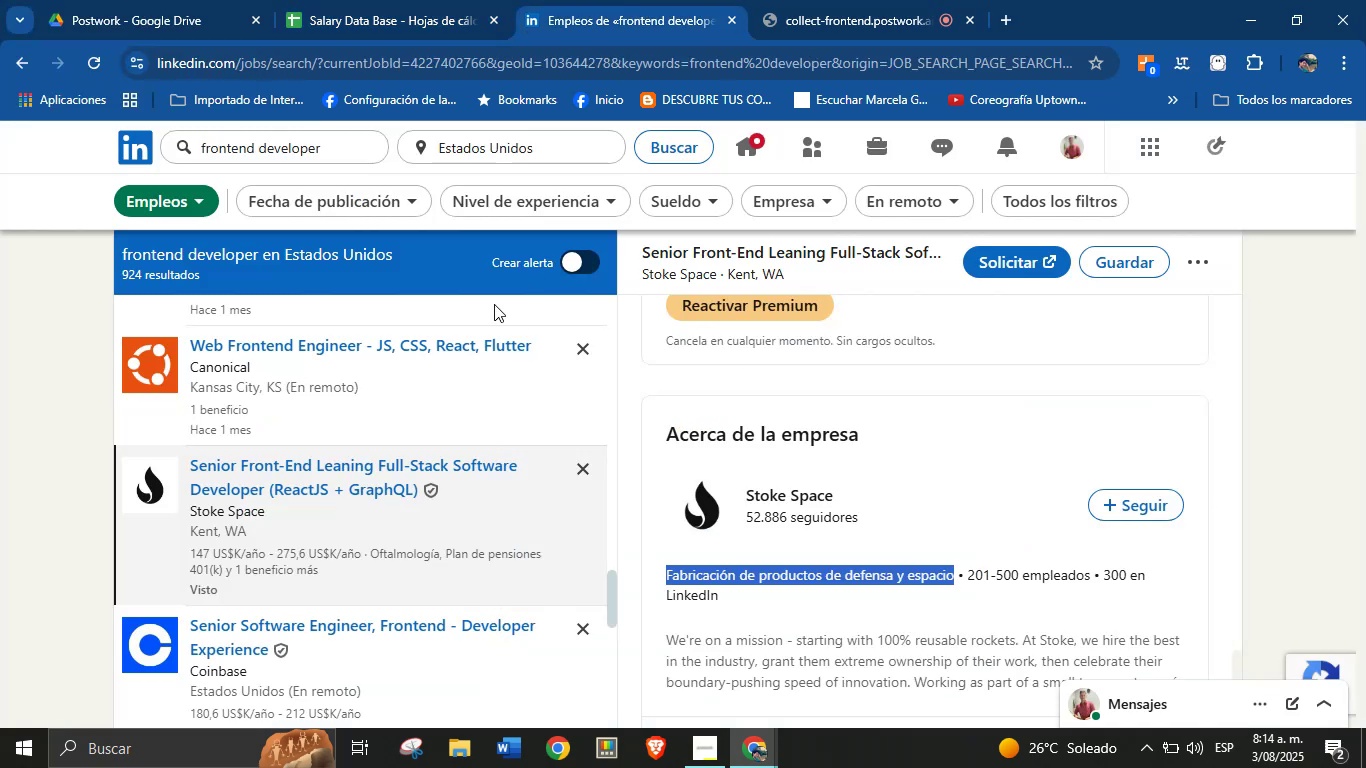 
scroll: coordinate [379, 483], scroll_direction: down, amount: 4.0
 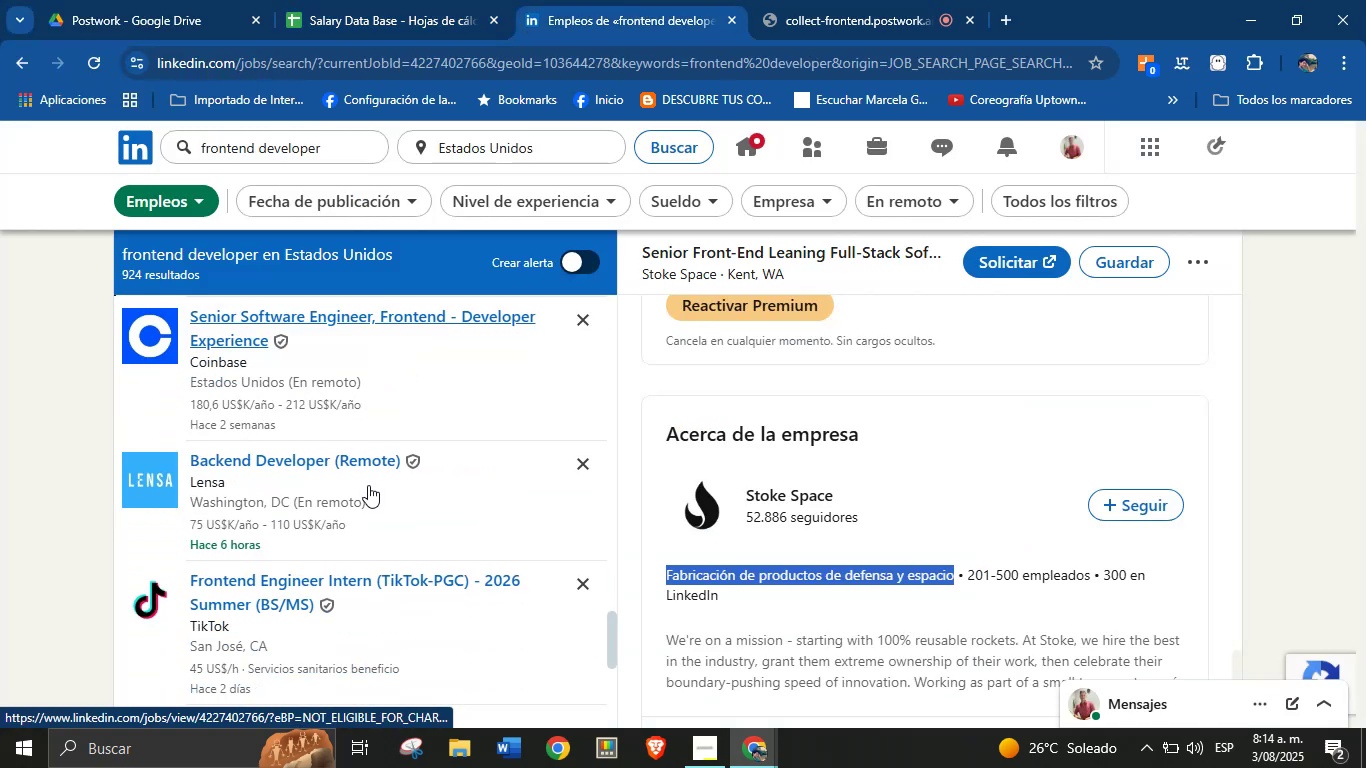 
scroll: coordinate [172, 435], scroll_direction: up, amount: 3.0
 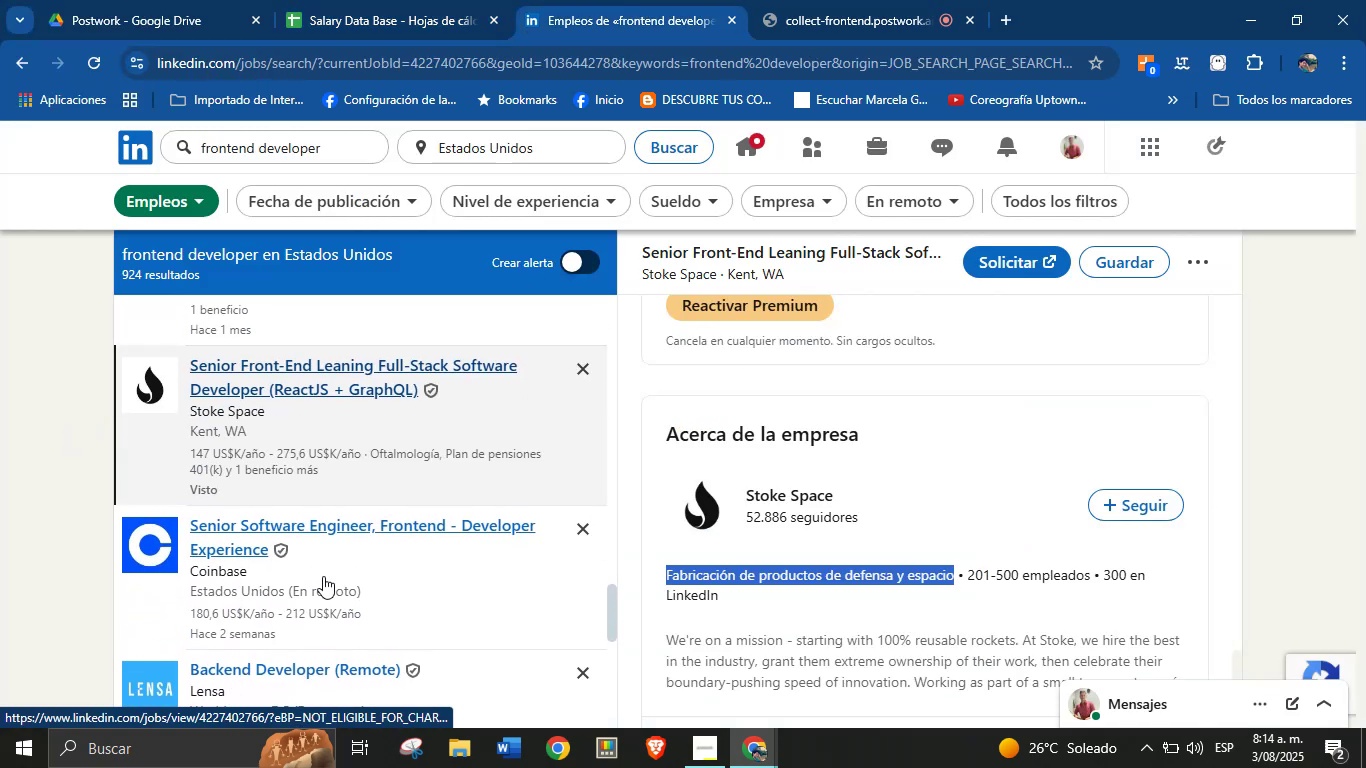 
left_click([340, 564])
 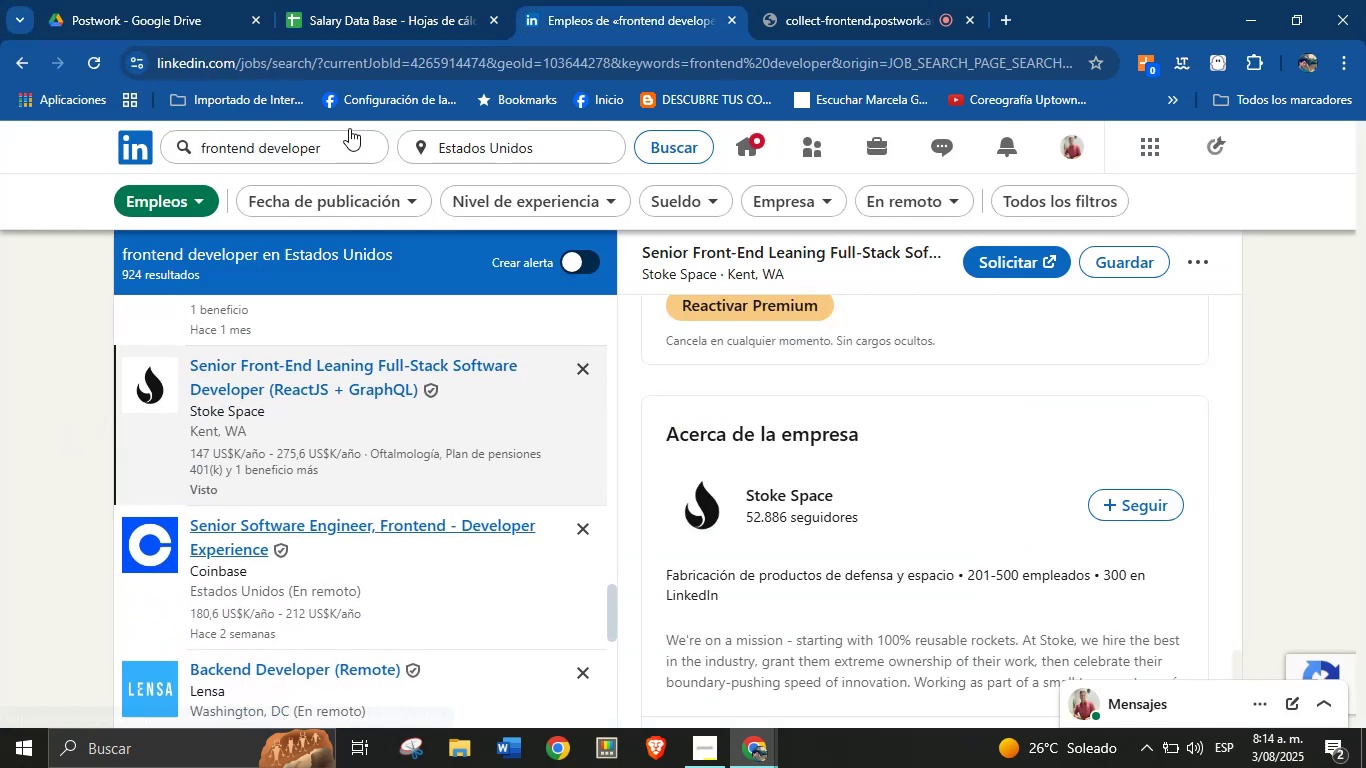 
left_click([374, 0])
 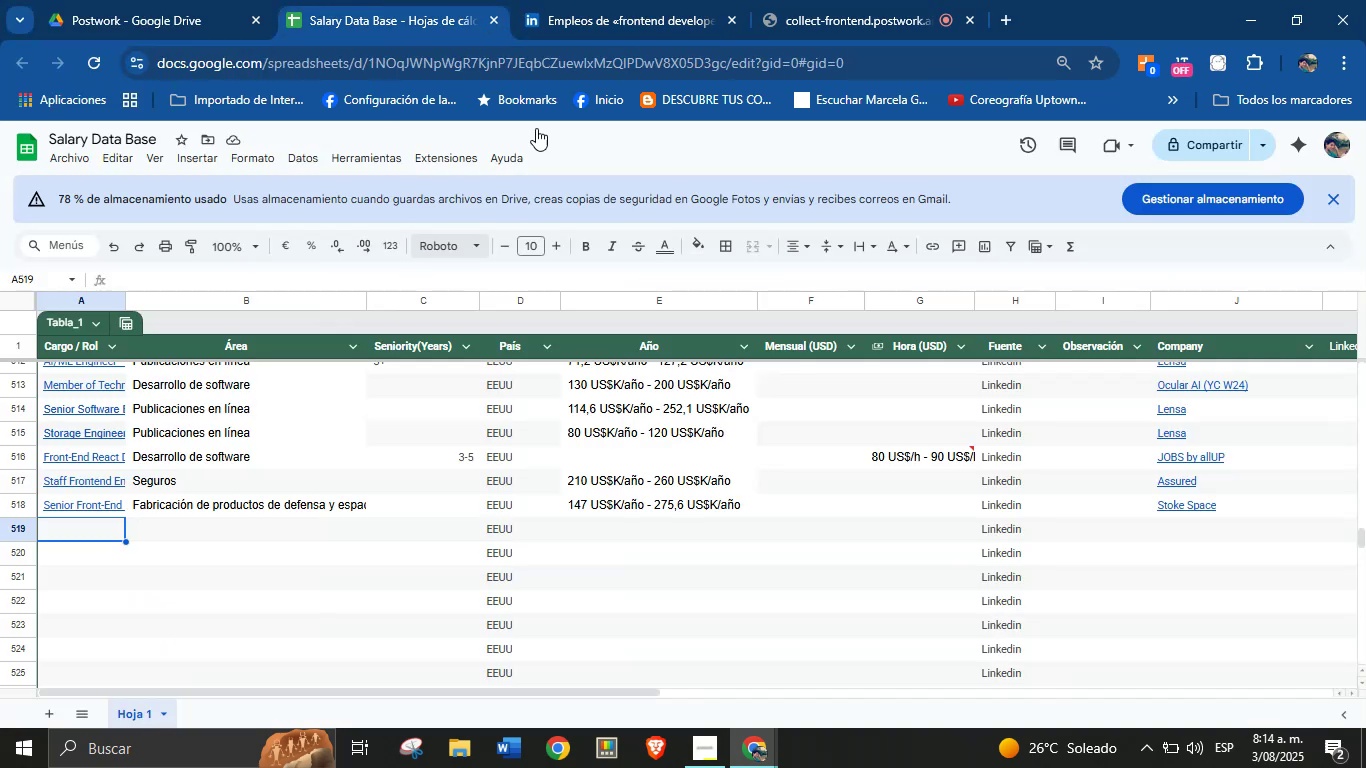 
left_click([629, 0])
 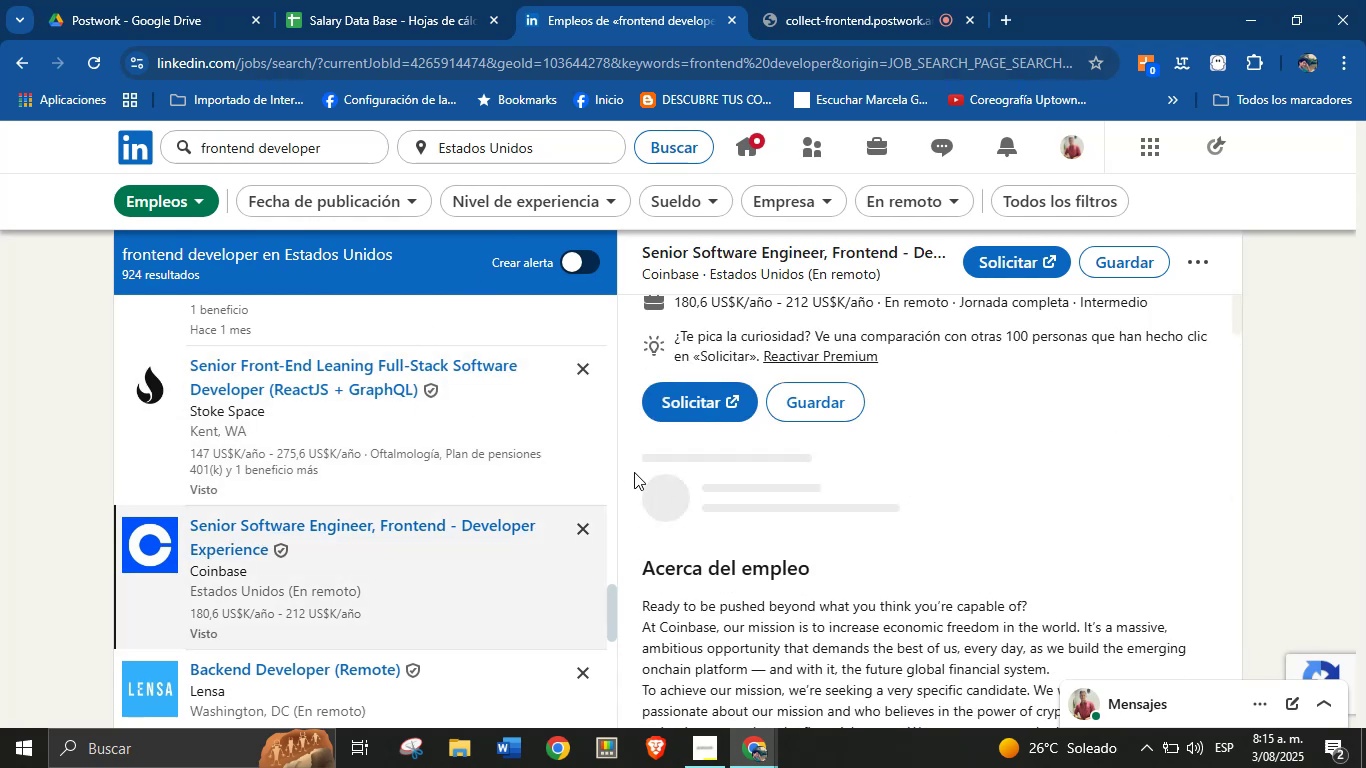 
scroll: coordinate [877, 396], scroll_direction: up, amount: 4.0
 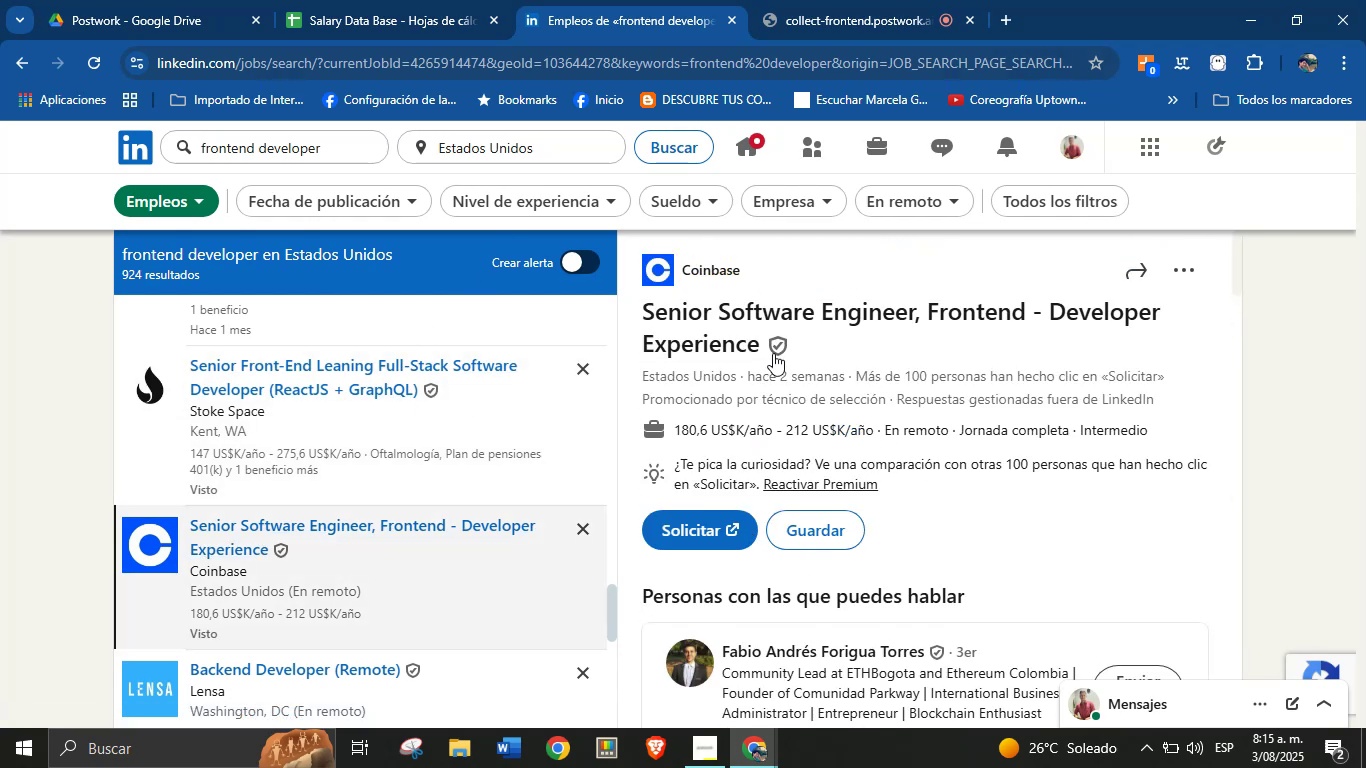 
left_click_drag(start_coordinate=[766, 357], to_coordinate=[691, 339])
 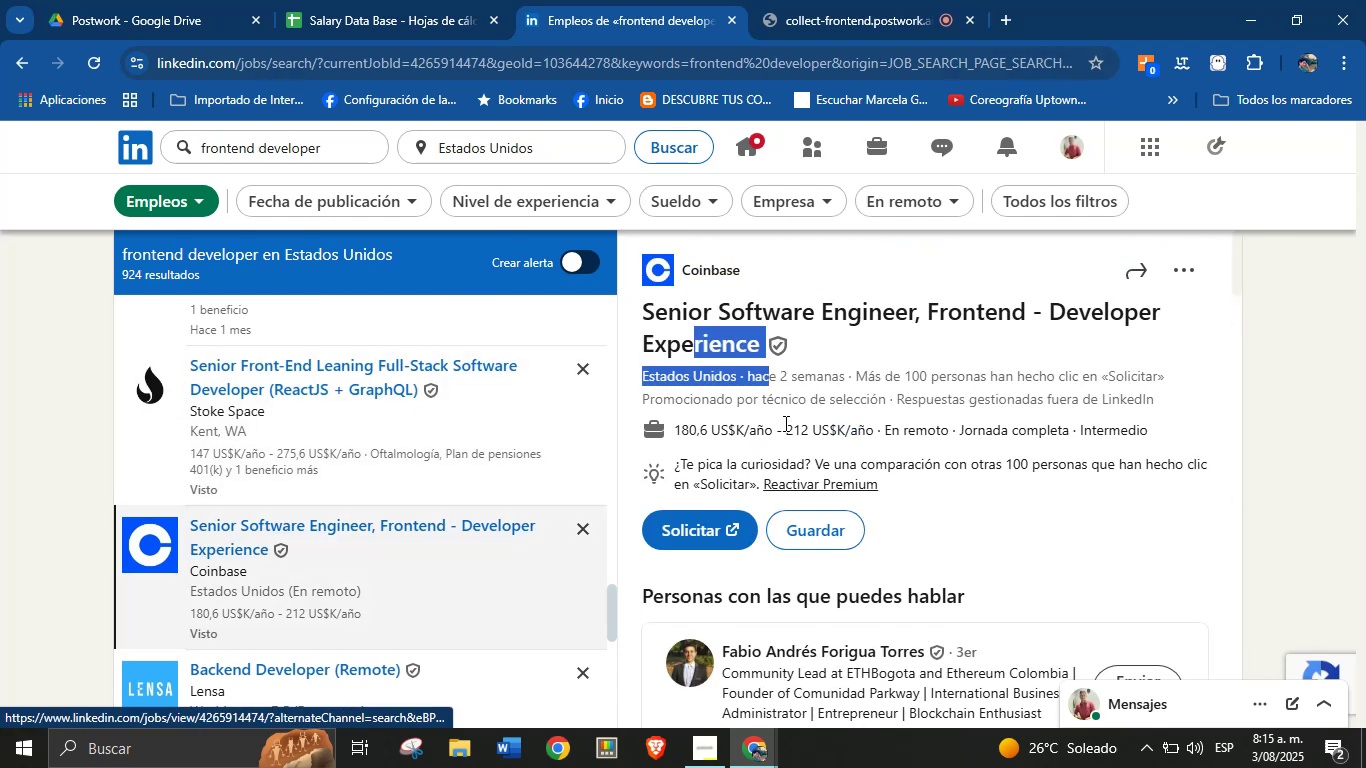 
left_click([796, 406])
 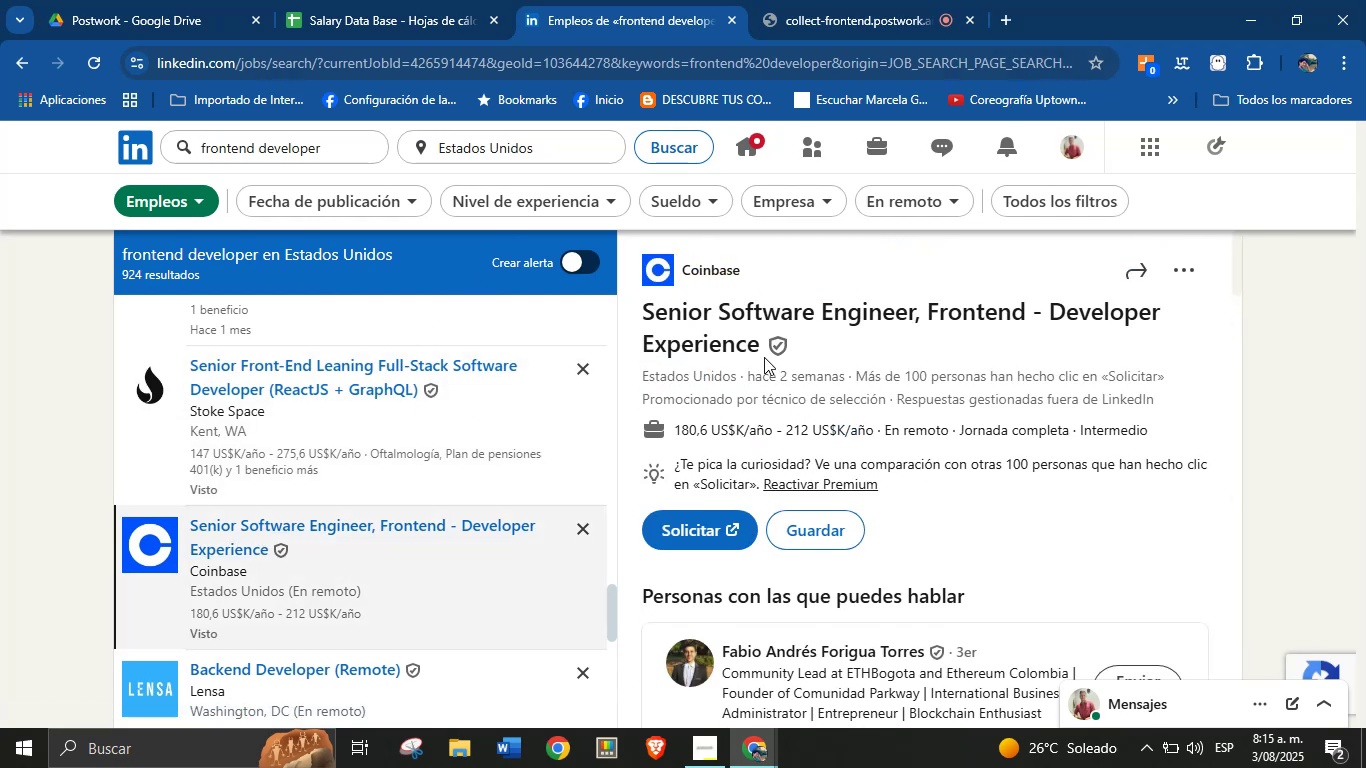 
left_click_drag(start_coordinate=[764, 353], to_coordinate=[641, 320])
 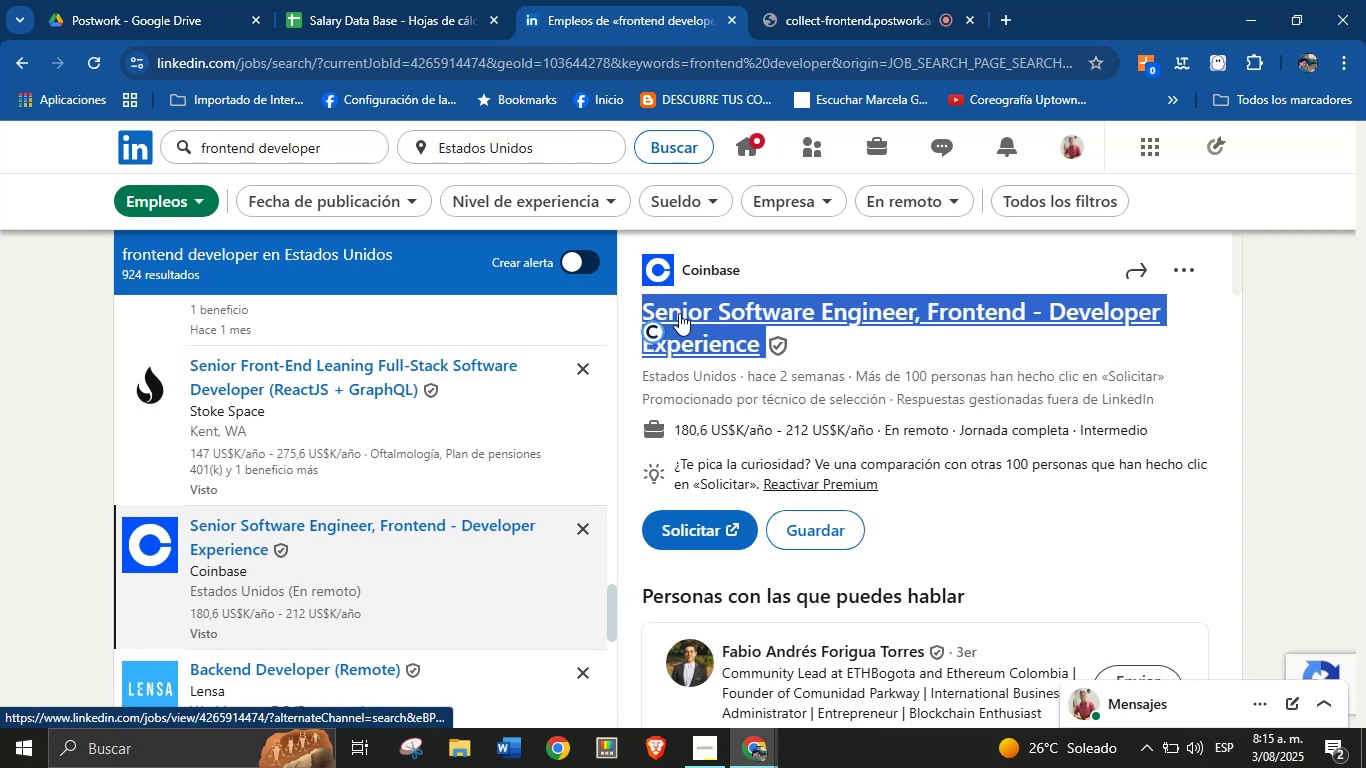 
key(Alt+Control+ControlLeft)
 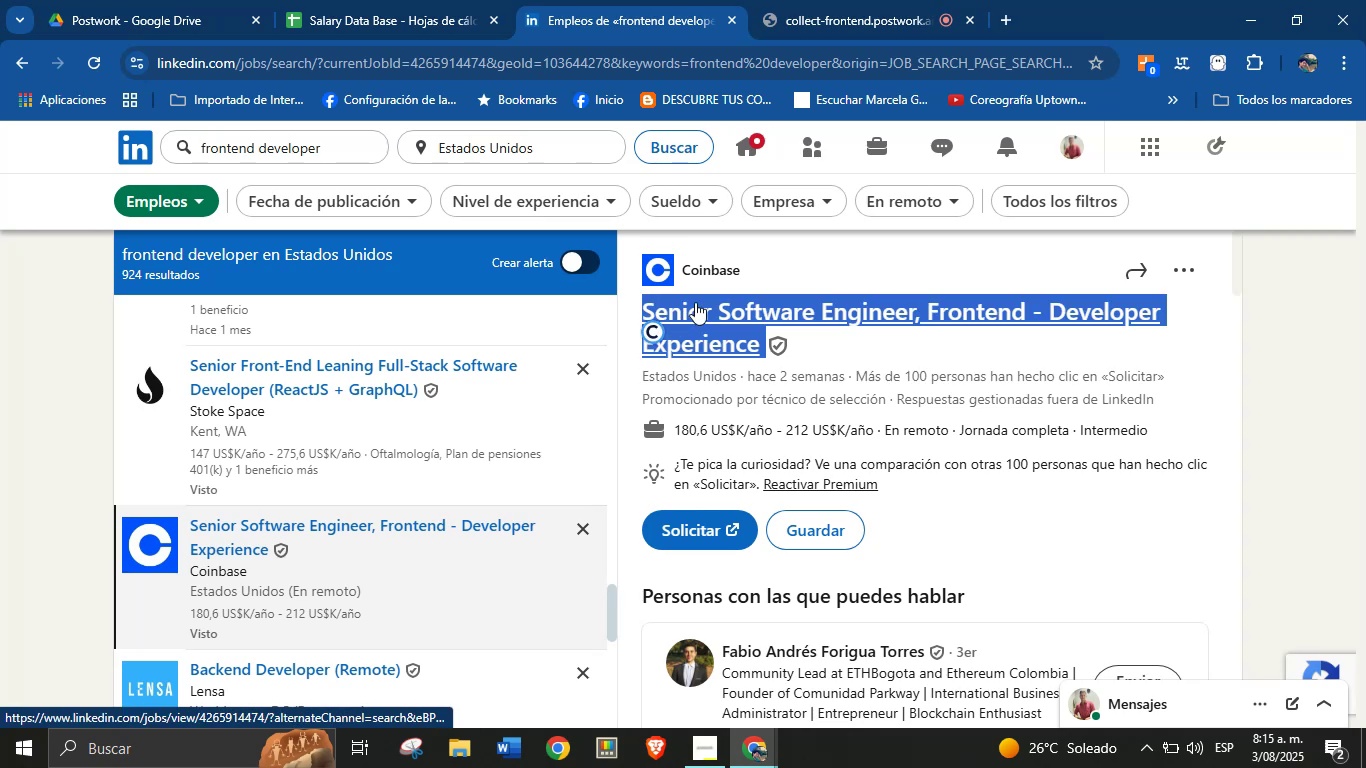 
key(Alt+AltLeft)
 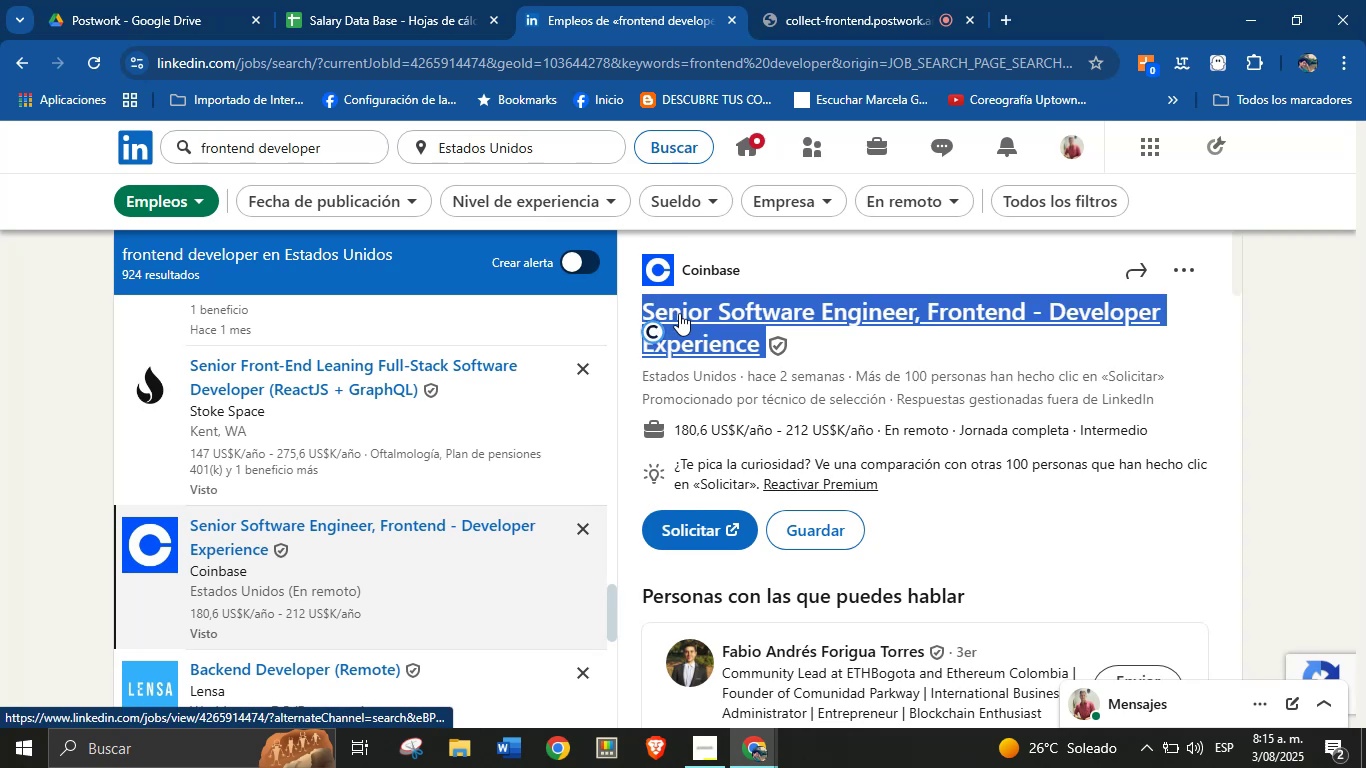 
key(Alt+Control+C)
 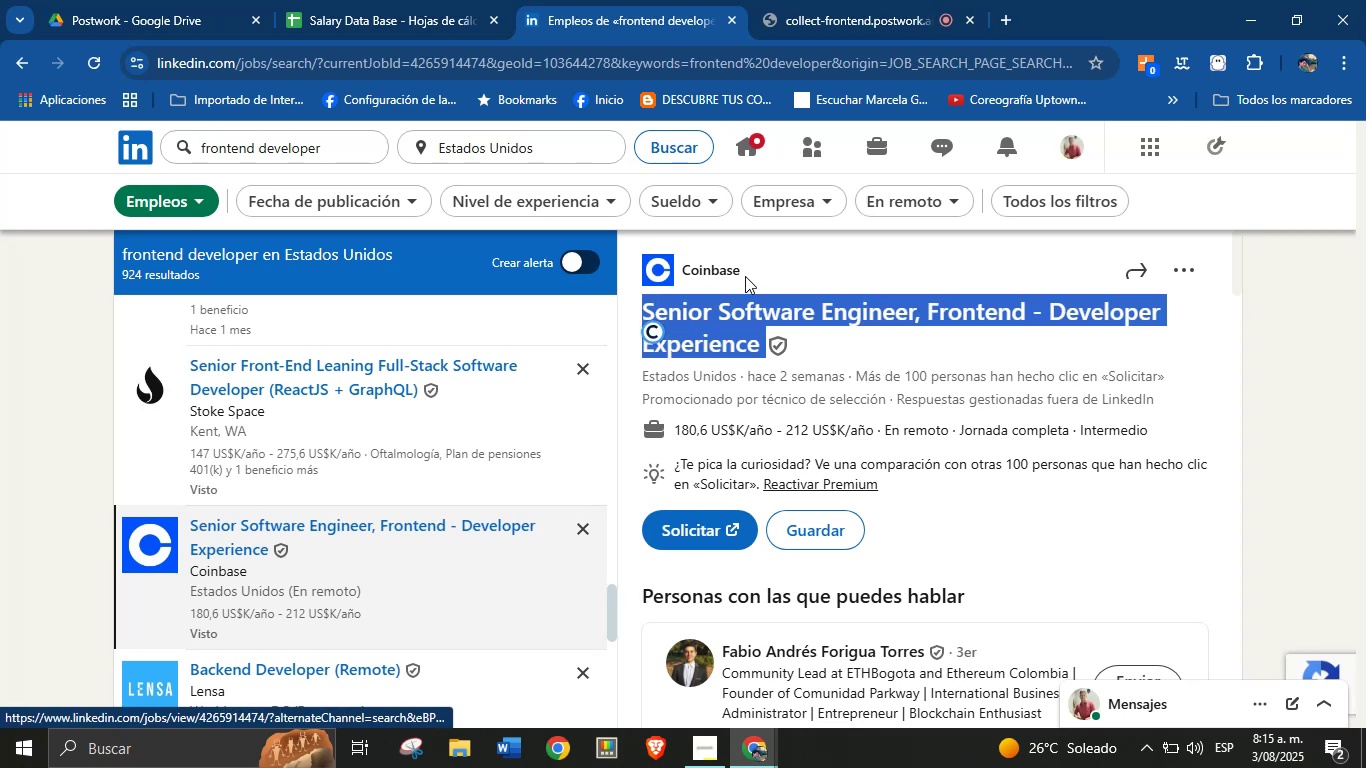 
left_click_drag(start_coordinate=[749, 274], to_coordinate=[685, 275])
 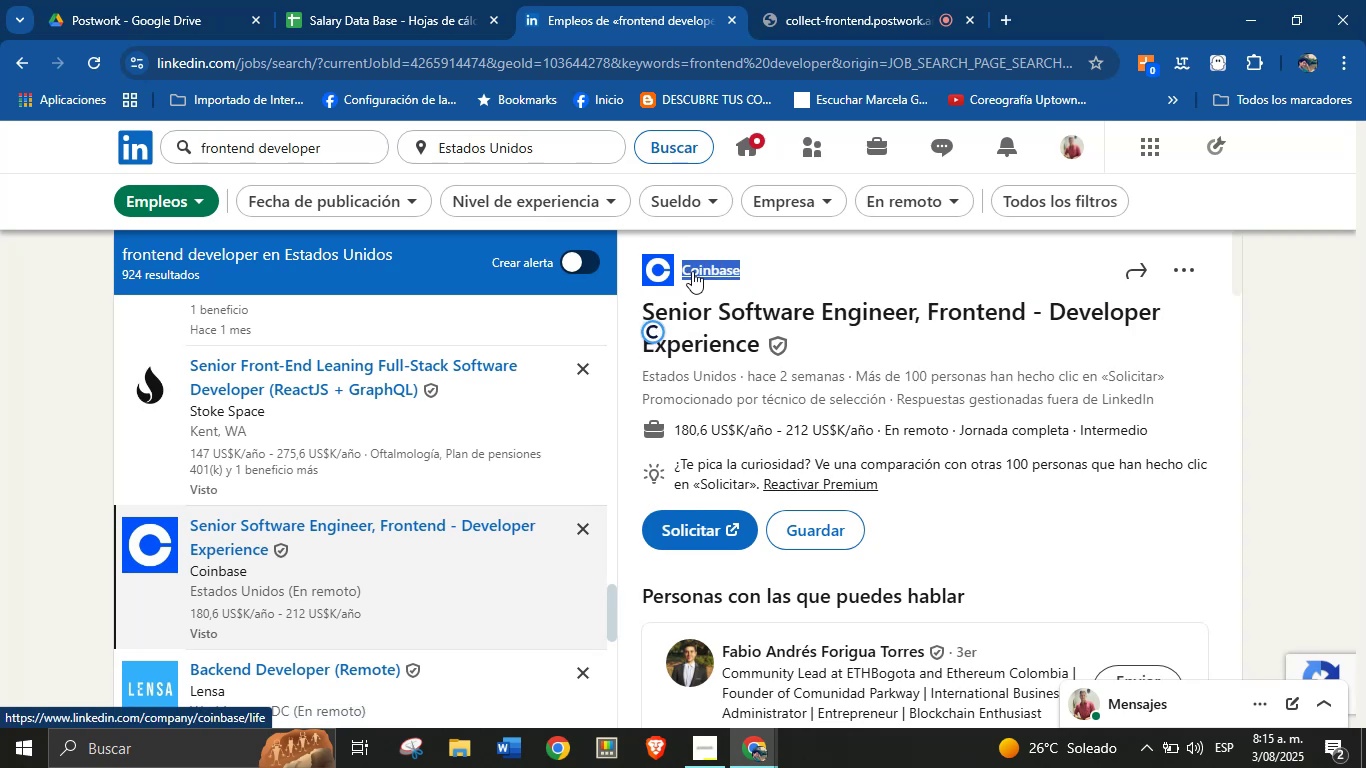 
key(Alt+AltLeft)
 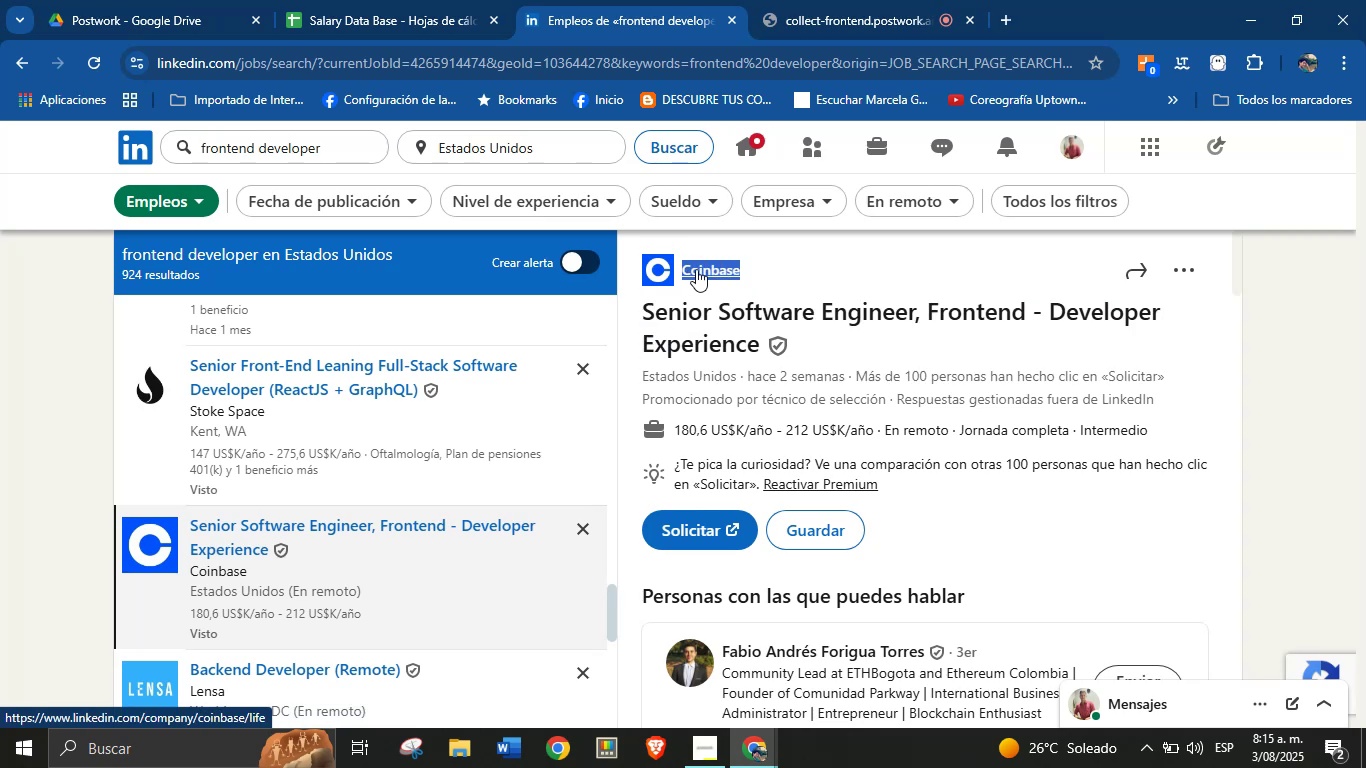 
key(Alt+Control+ControlLeft)
 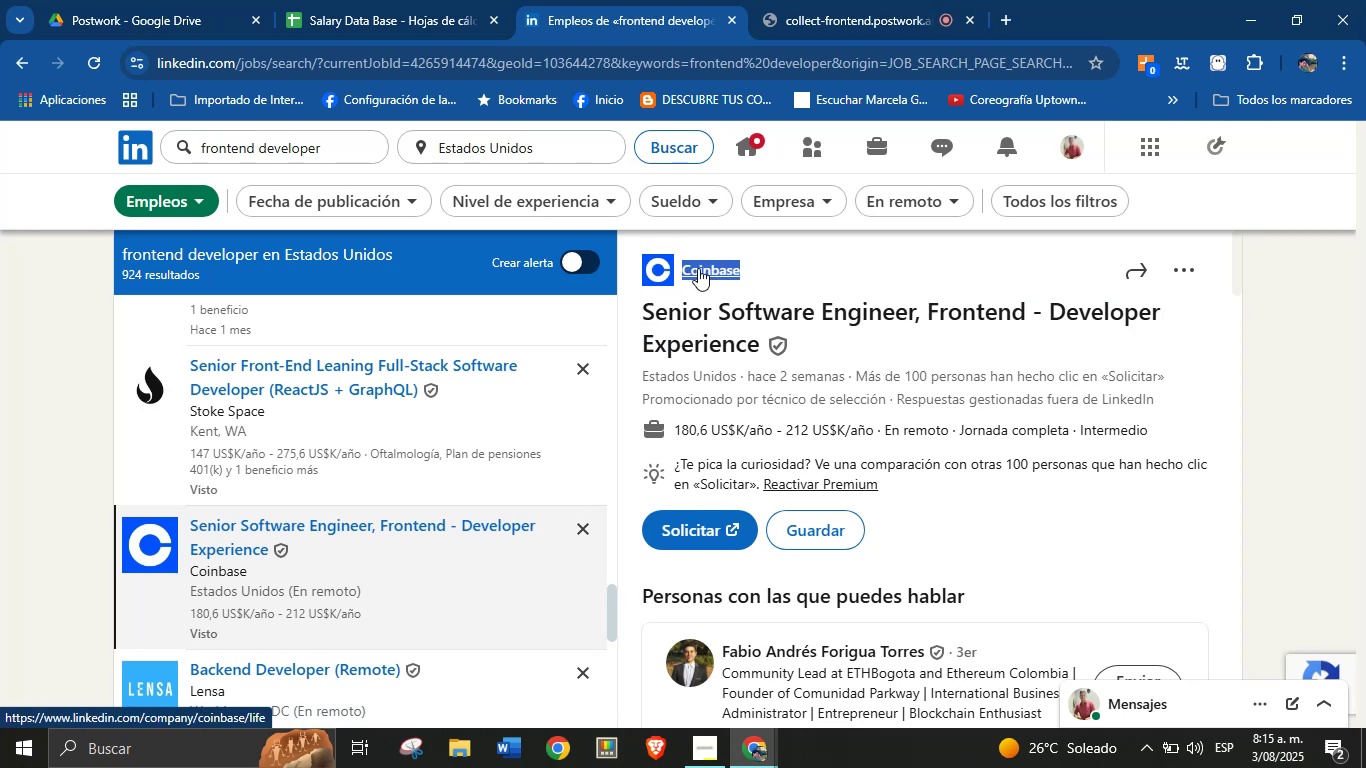 
key(Alt+Control+C)
 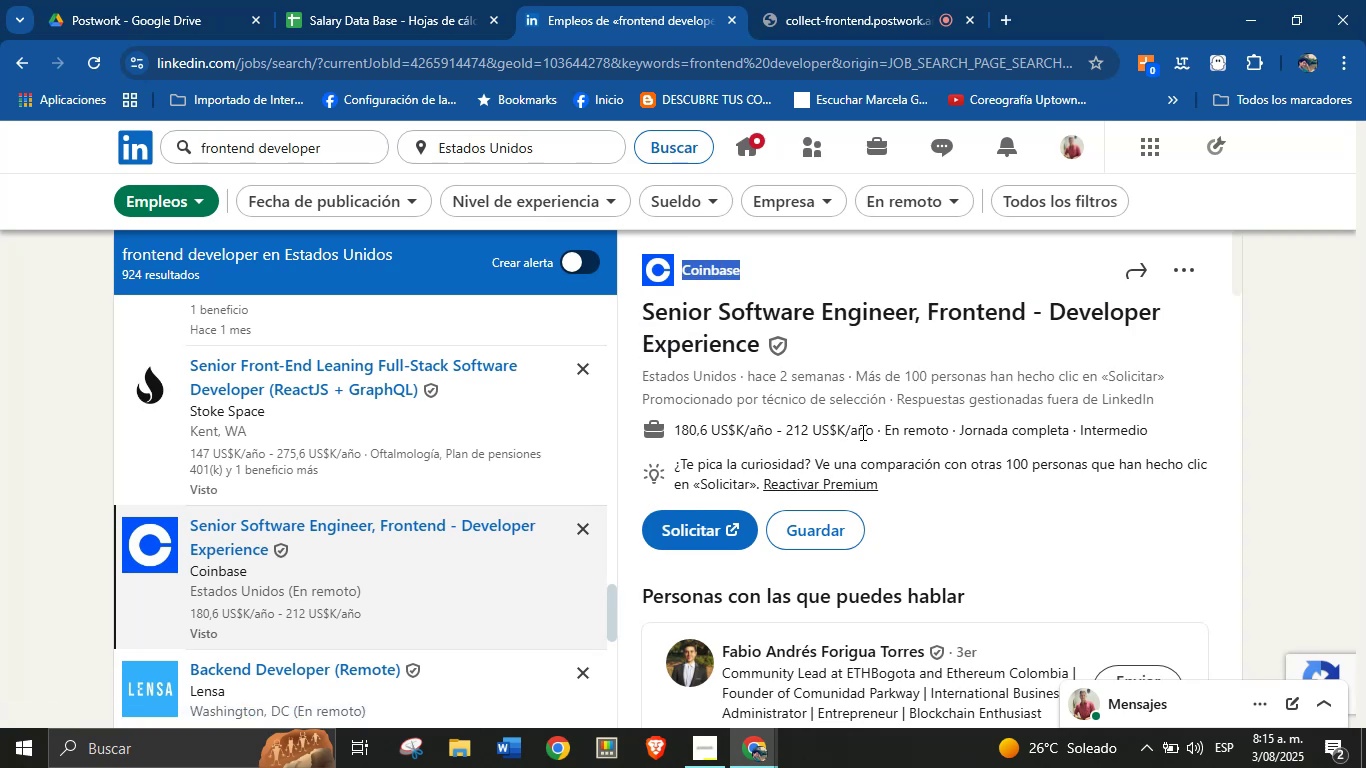 
left_click_drag(start_coordinate=[873, 431], to_coordinate=[677, 433])
 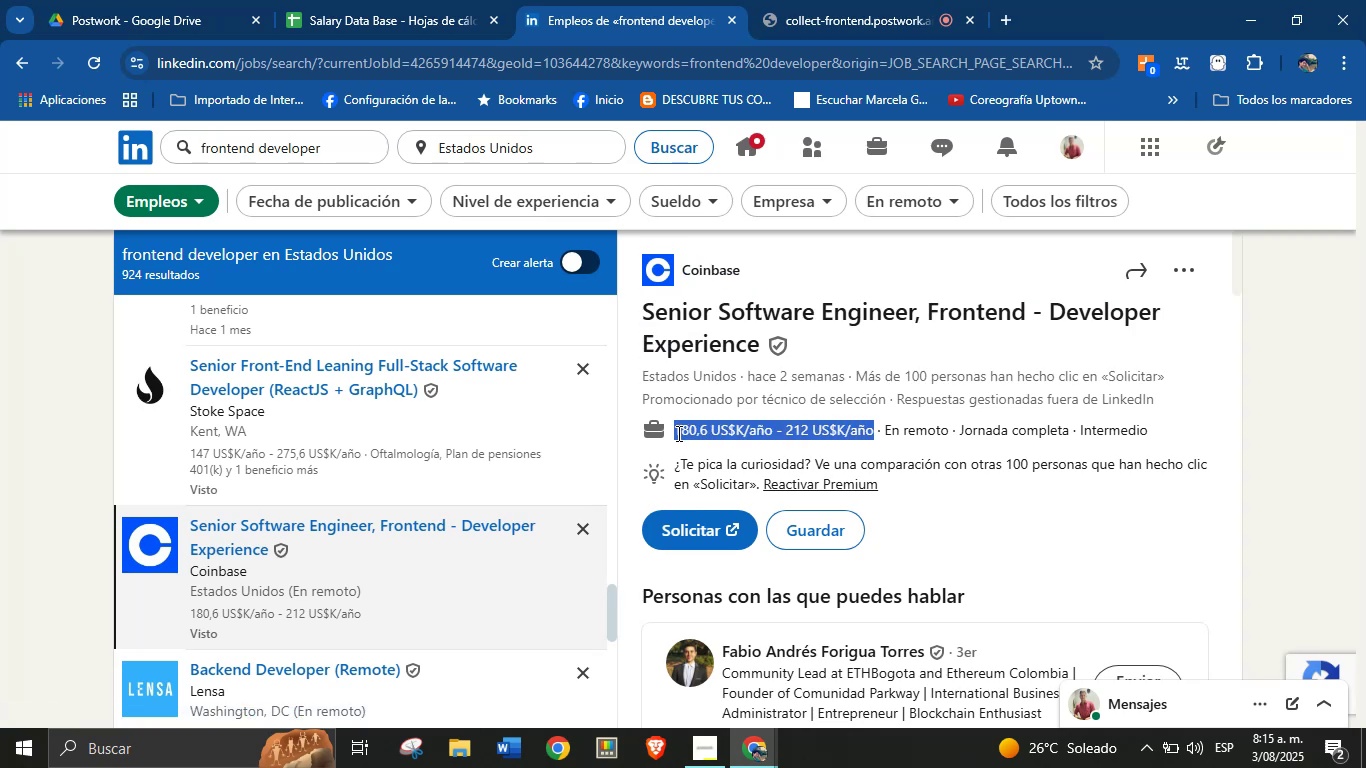 
key(Alt+Control+ControlLeft)
 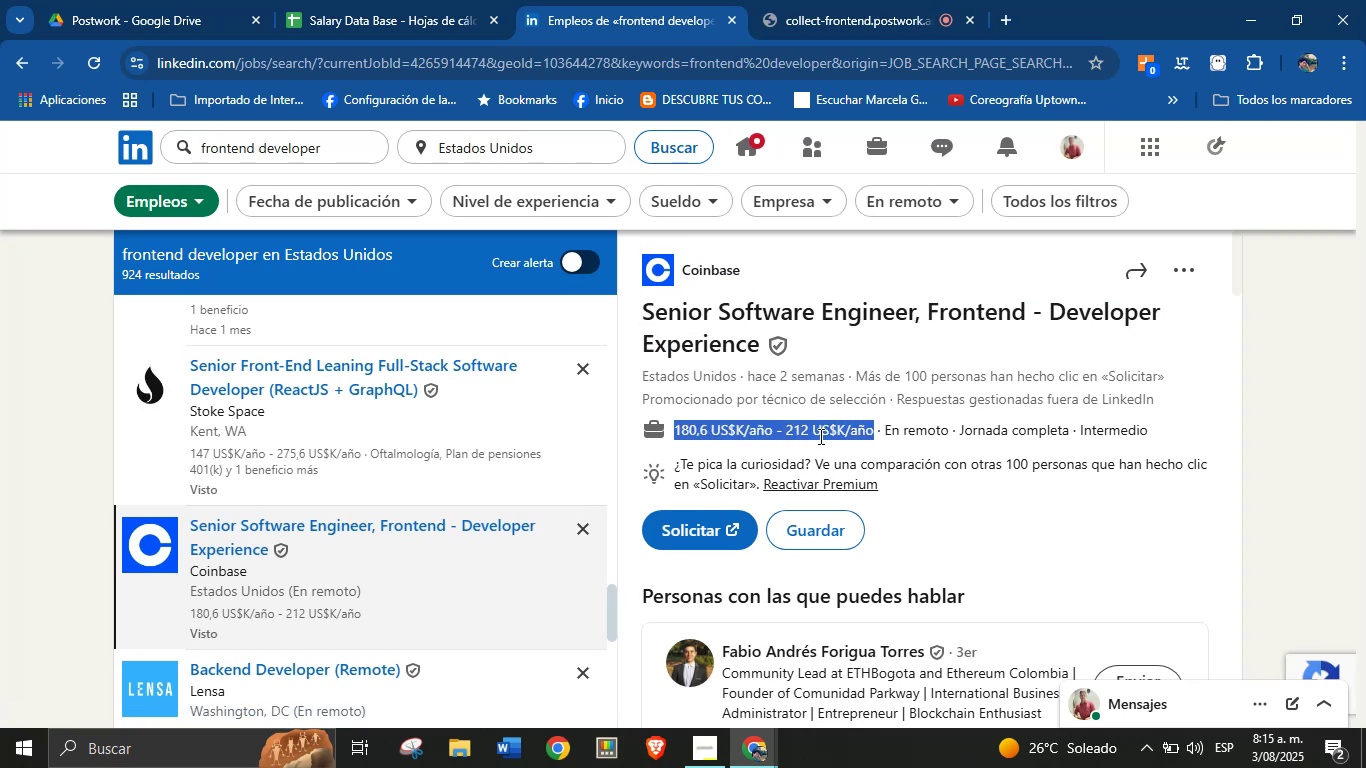 
key(Alt+AltLeft)
 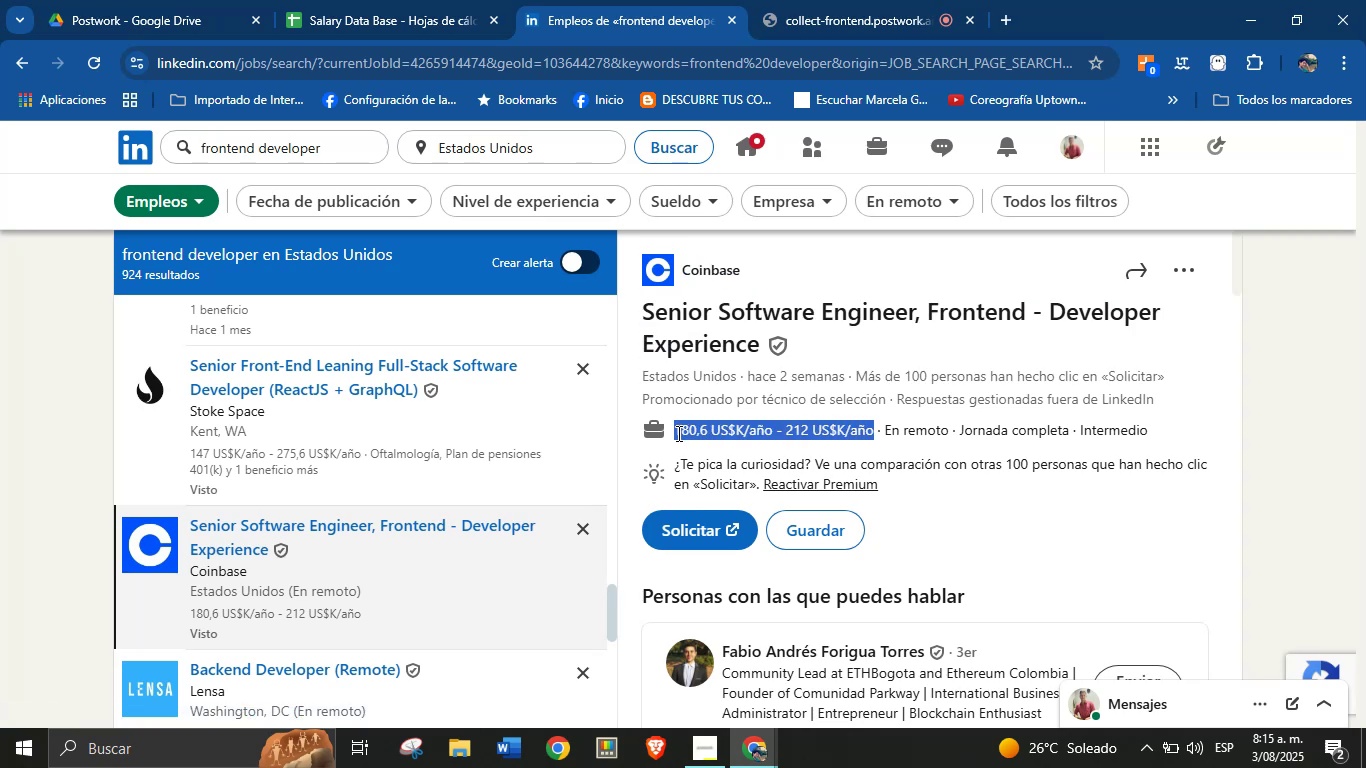 
key(Alt+Control+C)
 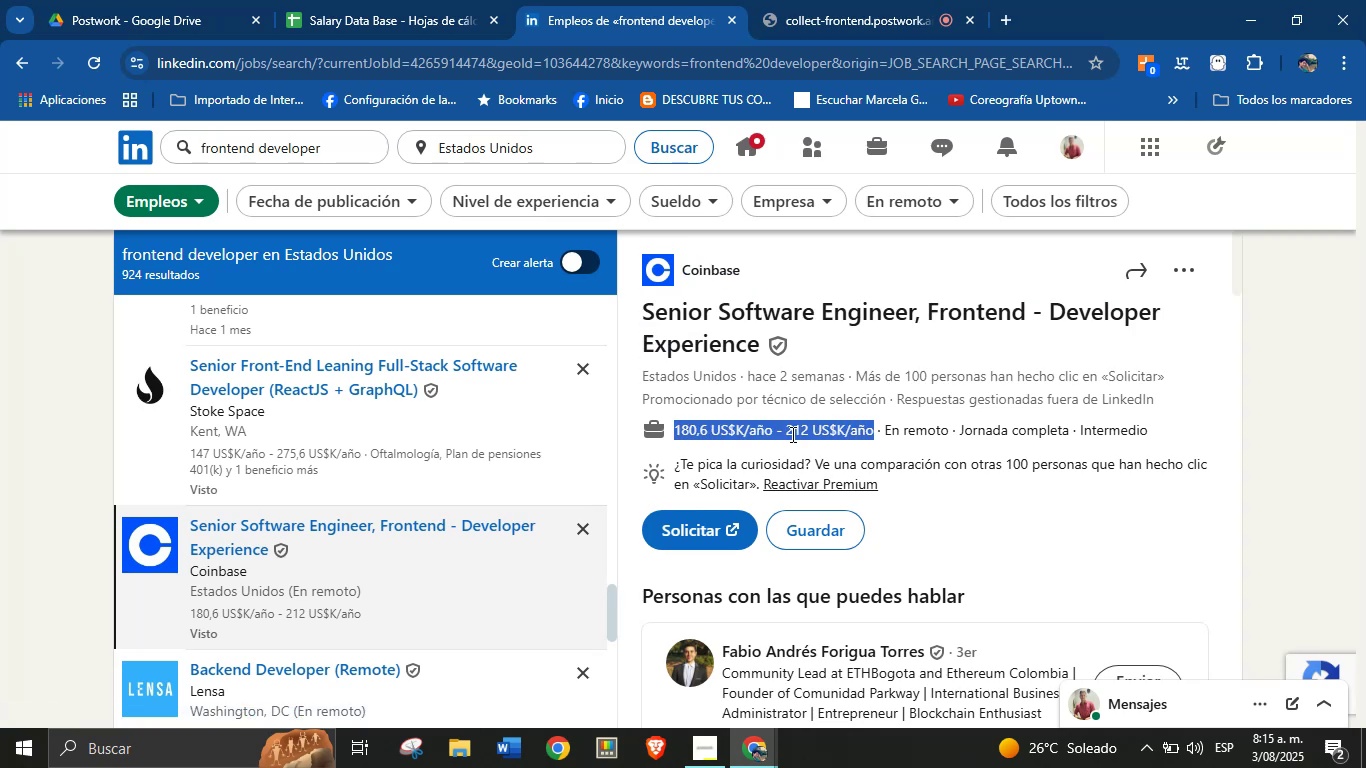 
scroll: coordinate [832, 516], scroll_direction: down, amount: 11.0
 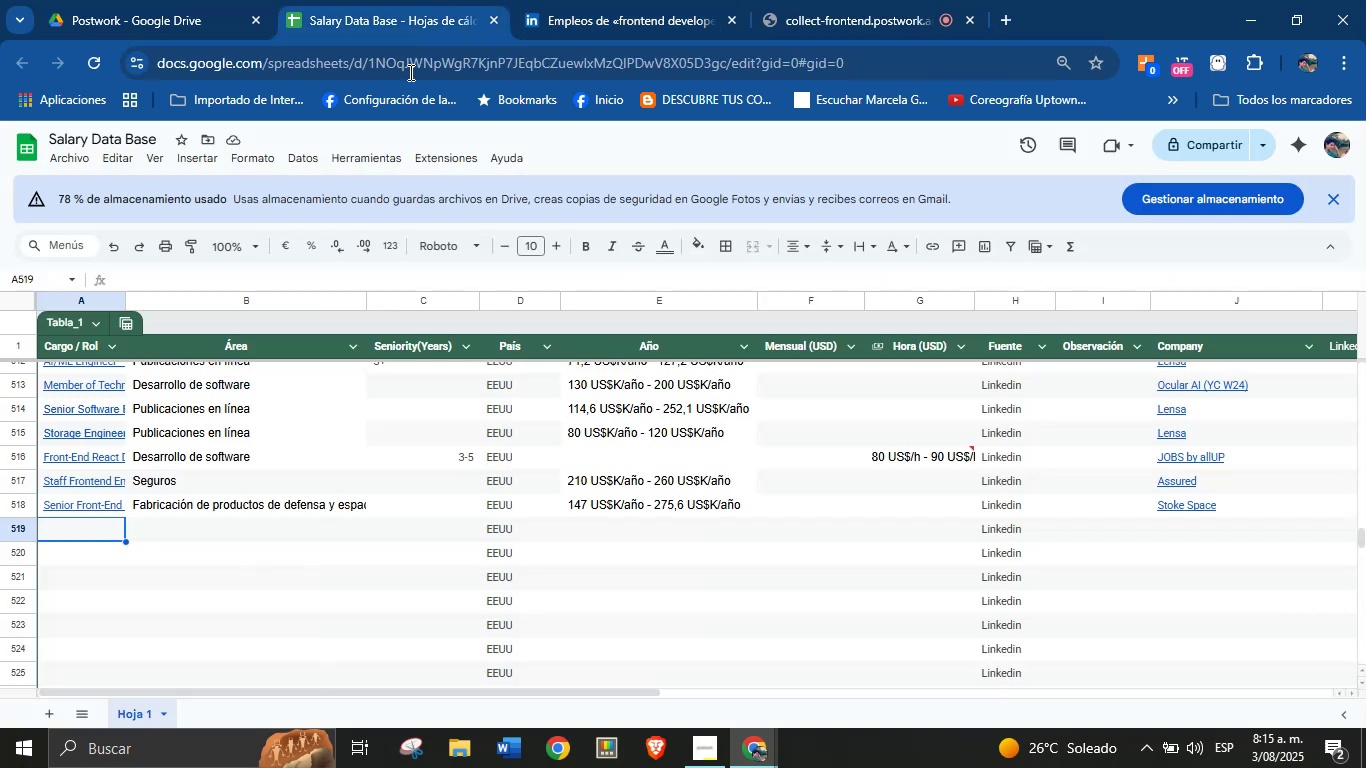 
key(Meta+MetaLeft)
 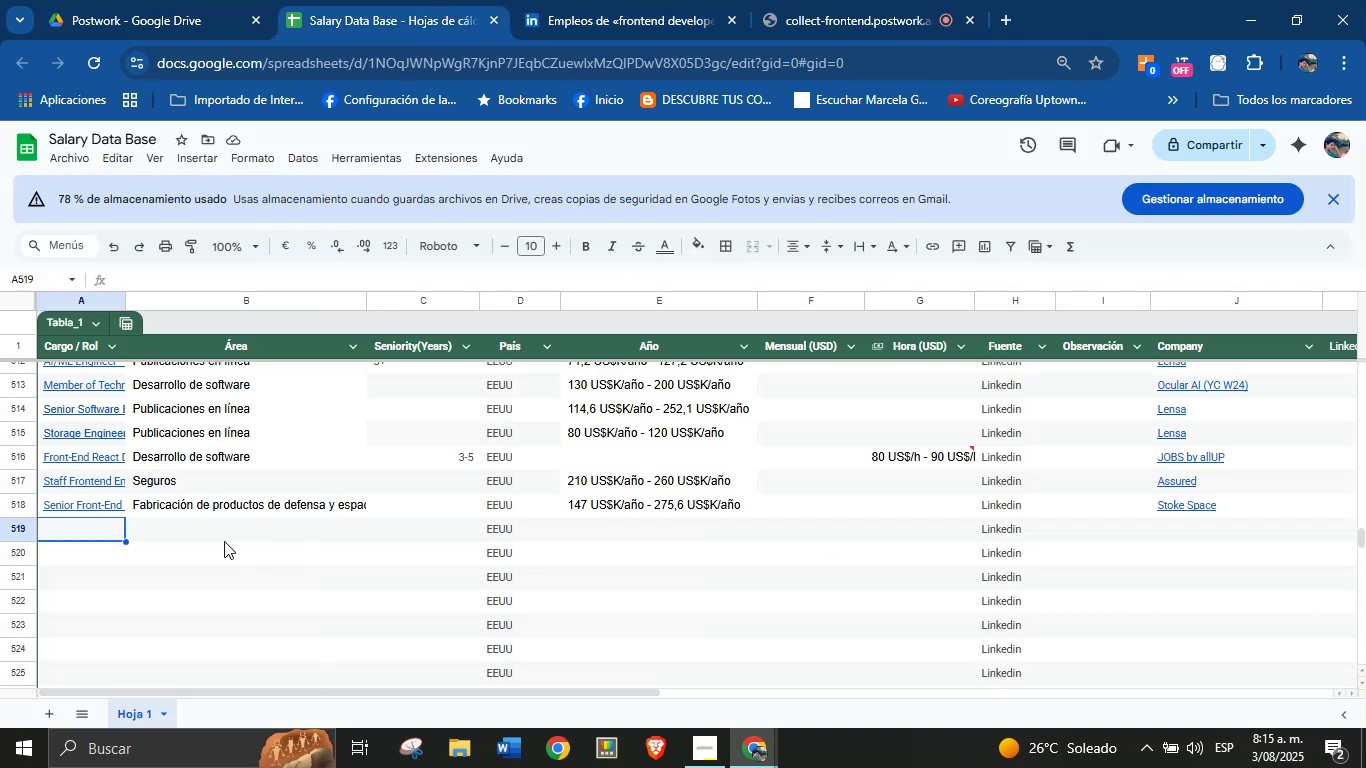 
key(Meta+MetaLeft)
 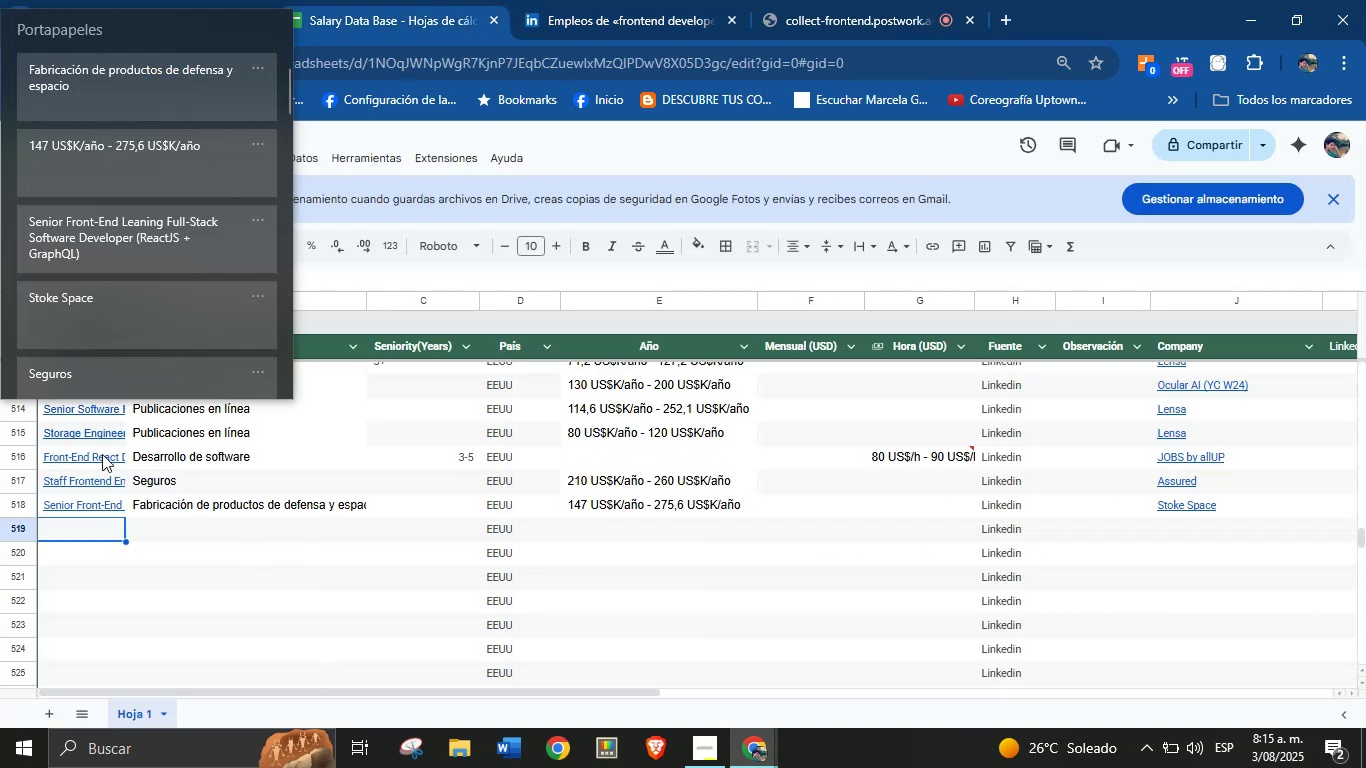 
key(Meta+V)
 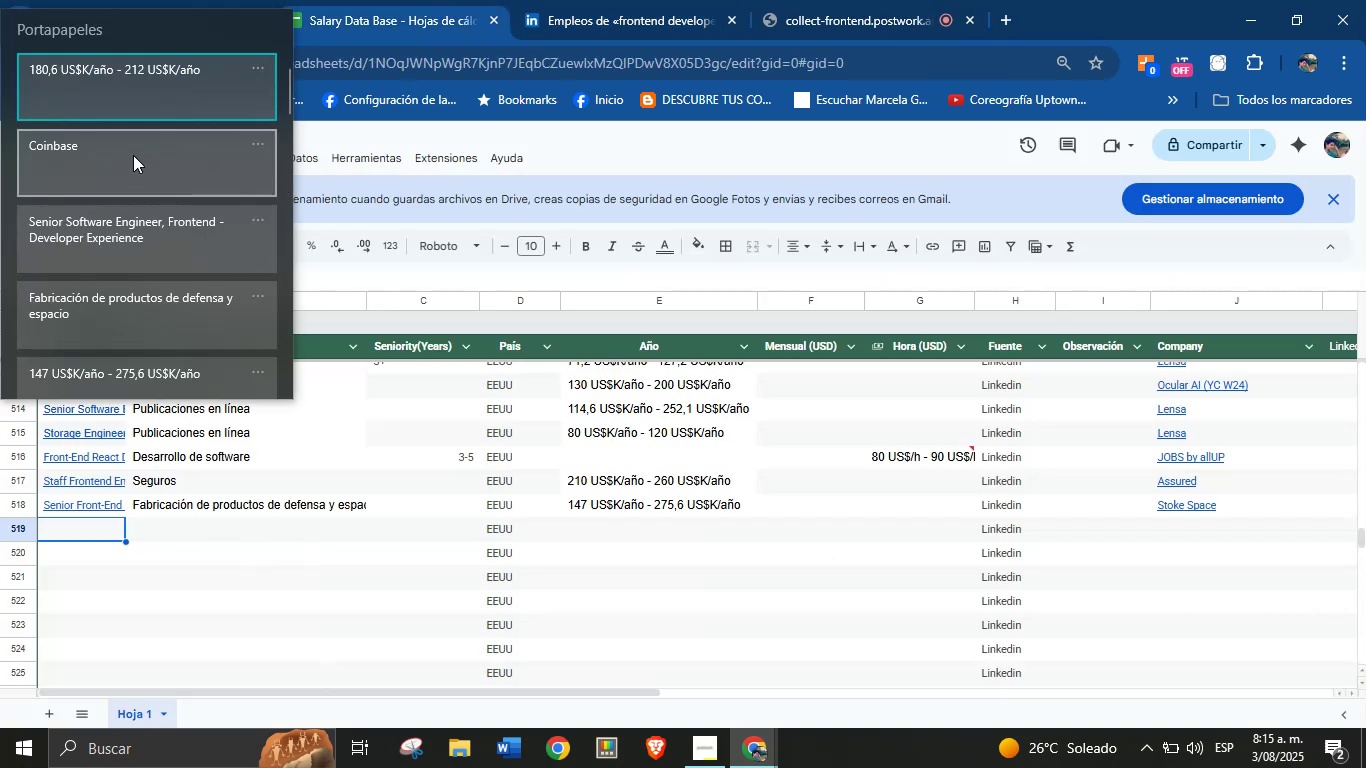 
left_click([122, 229])
 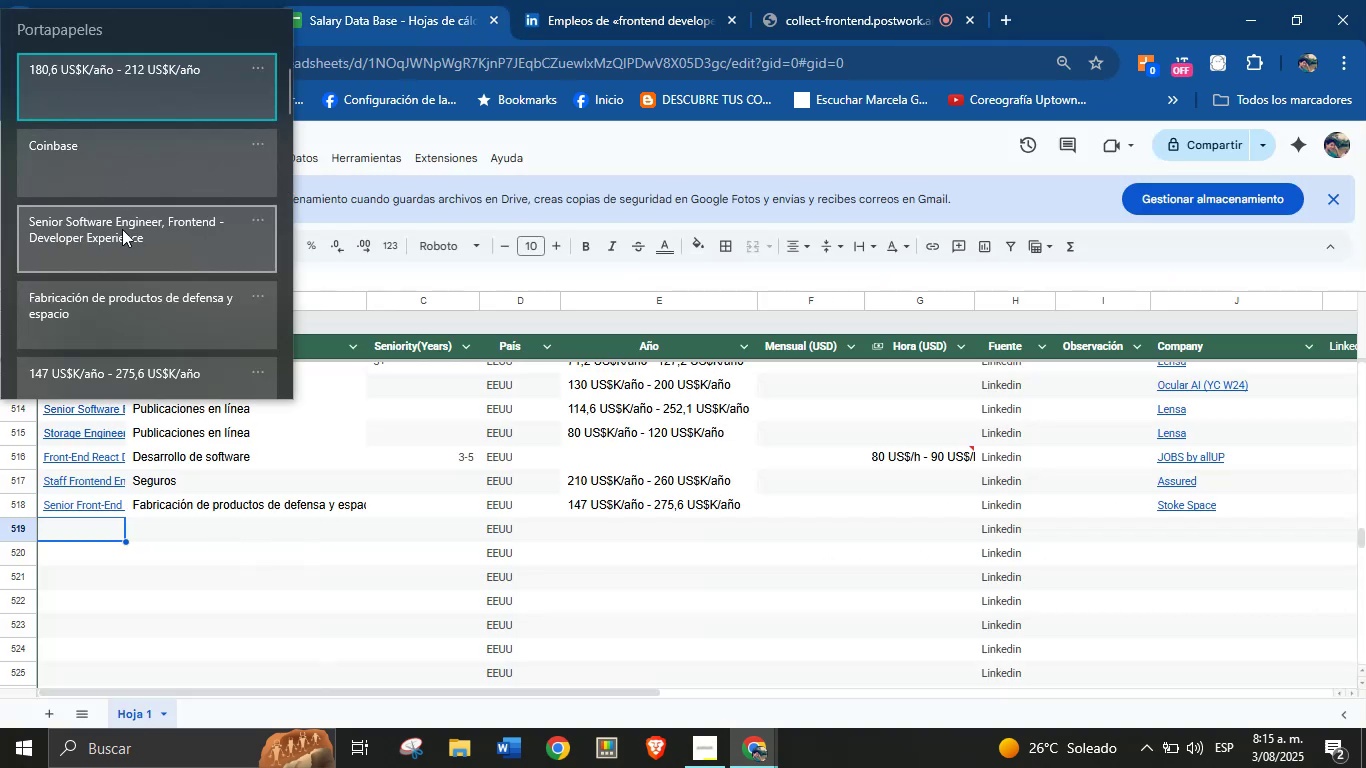 
key(Control+ControlLeft)
 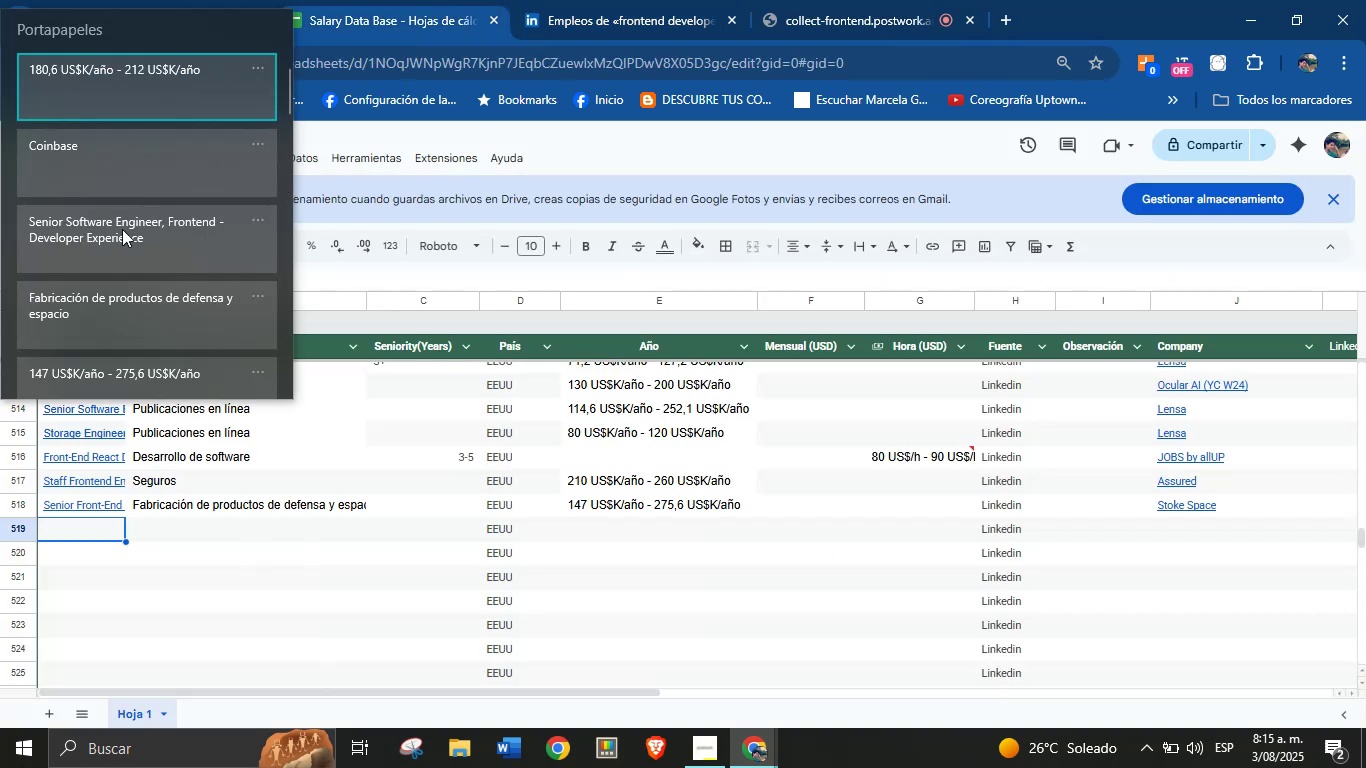 
key(Control+V)
 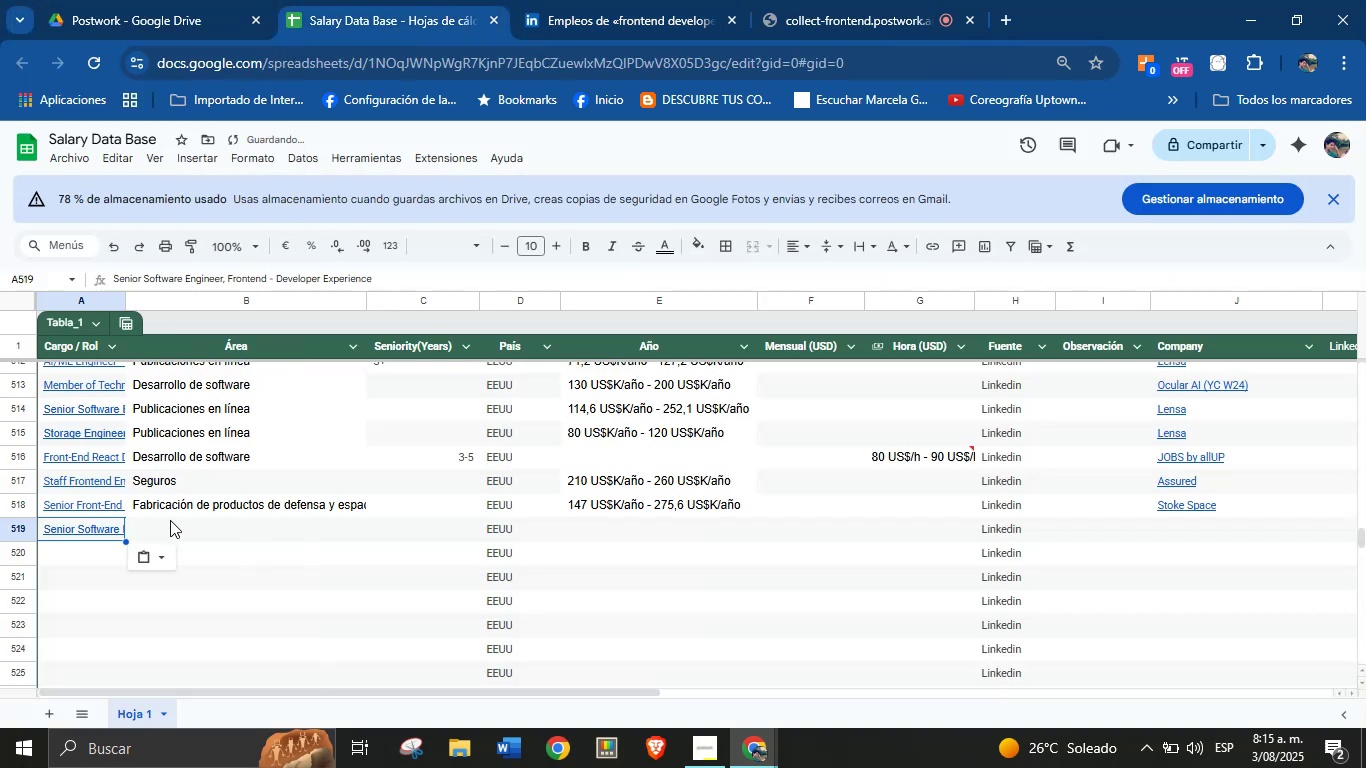 
left_click([173, 524])
 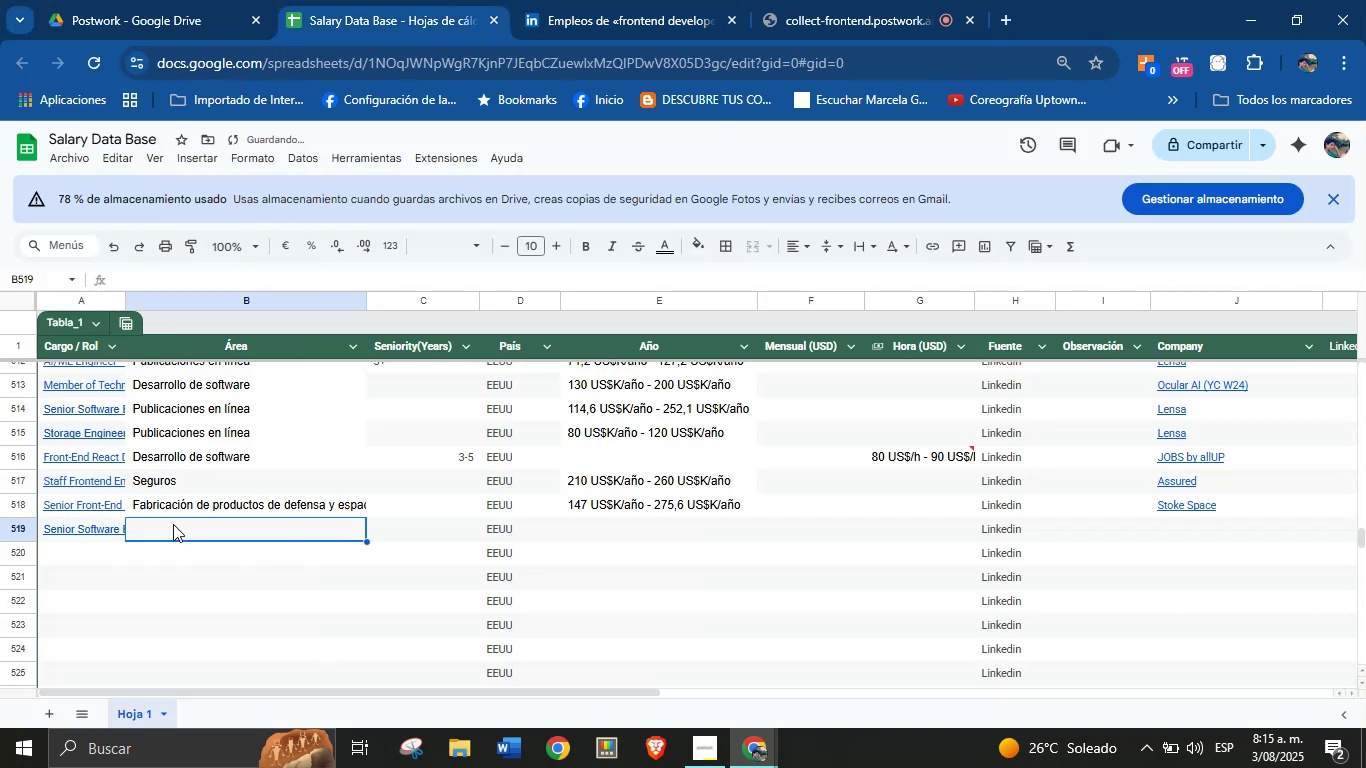 
key(Meta+MetaLeft)
 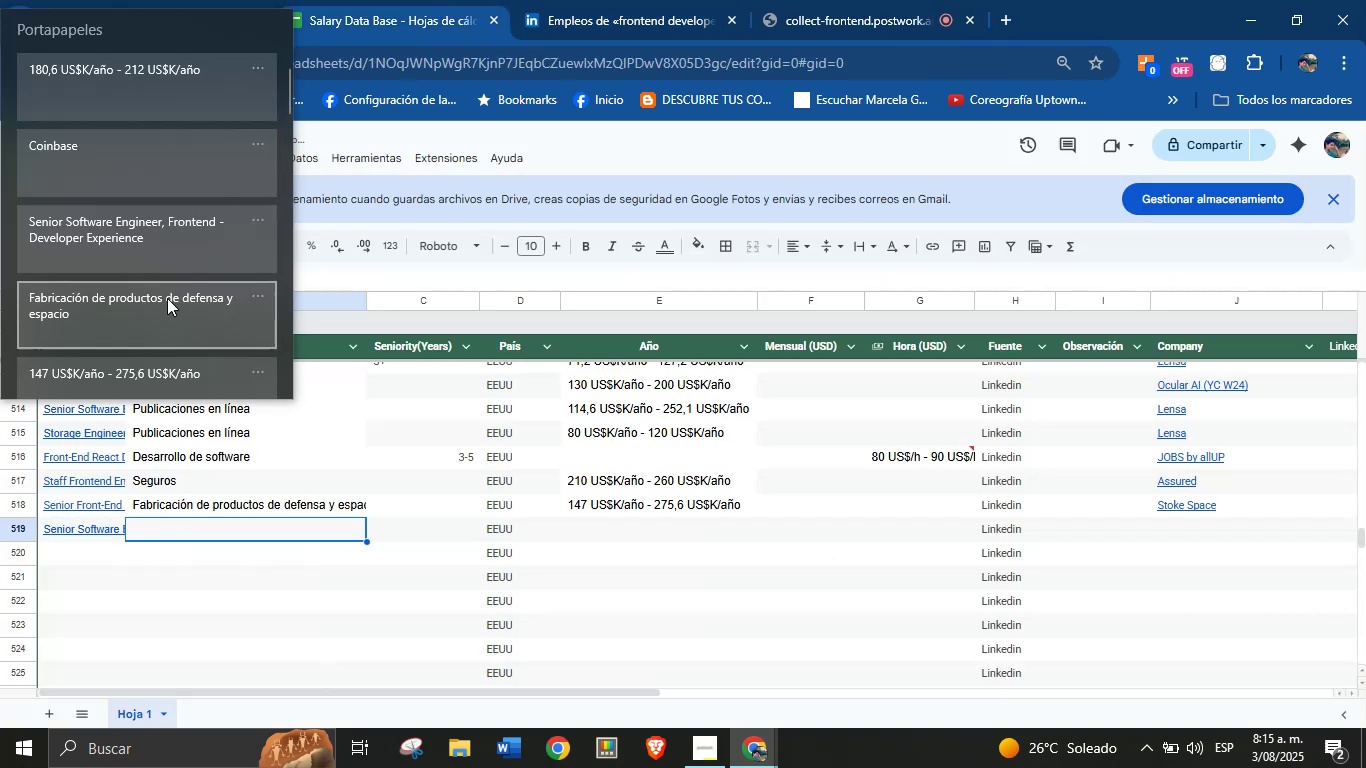 
key(Meta+MetaLeft)
 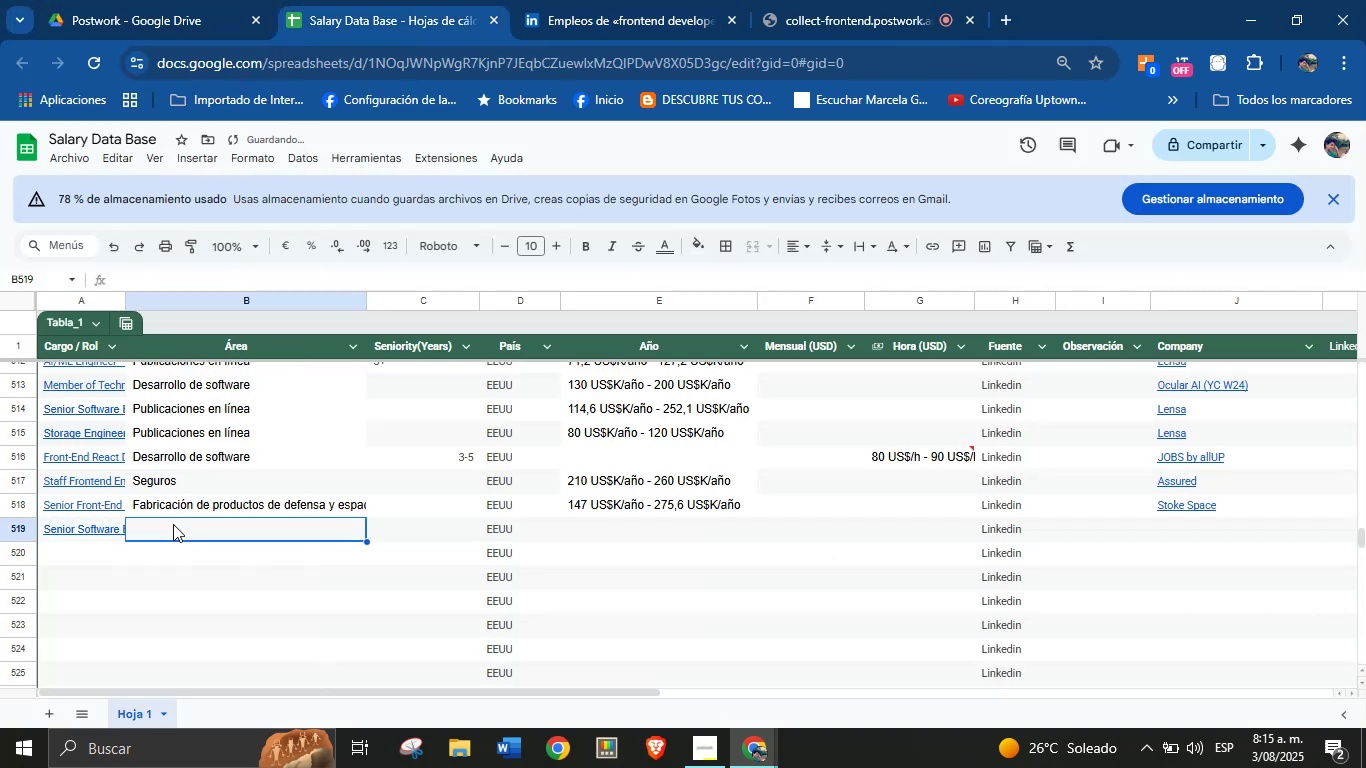 
key(Meta+V)
 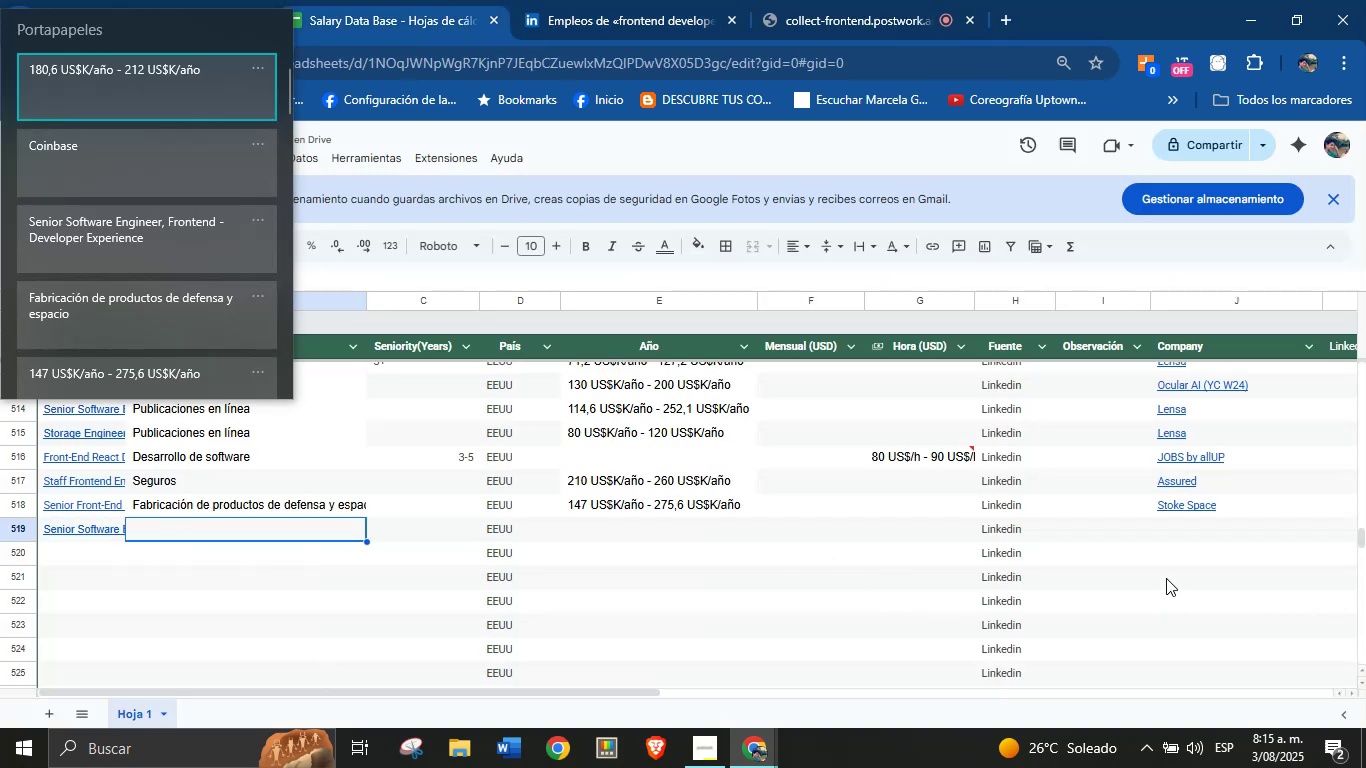 
double_click([1177, 536])
 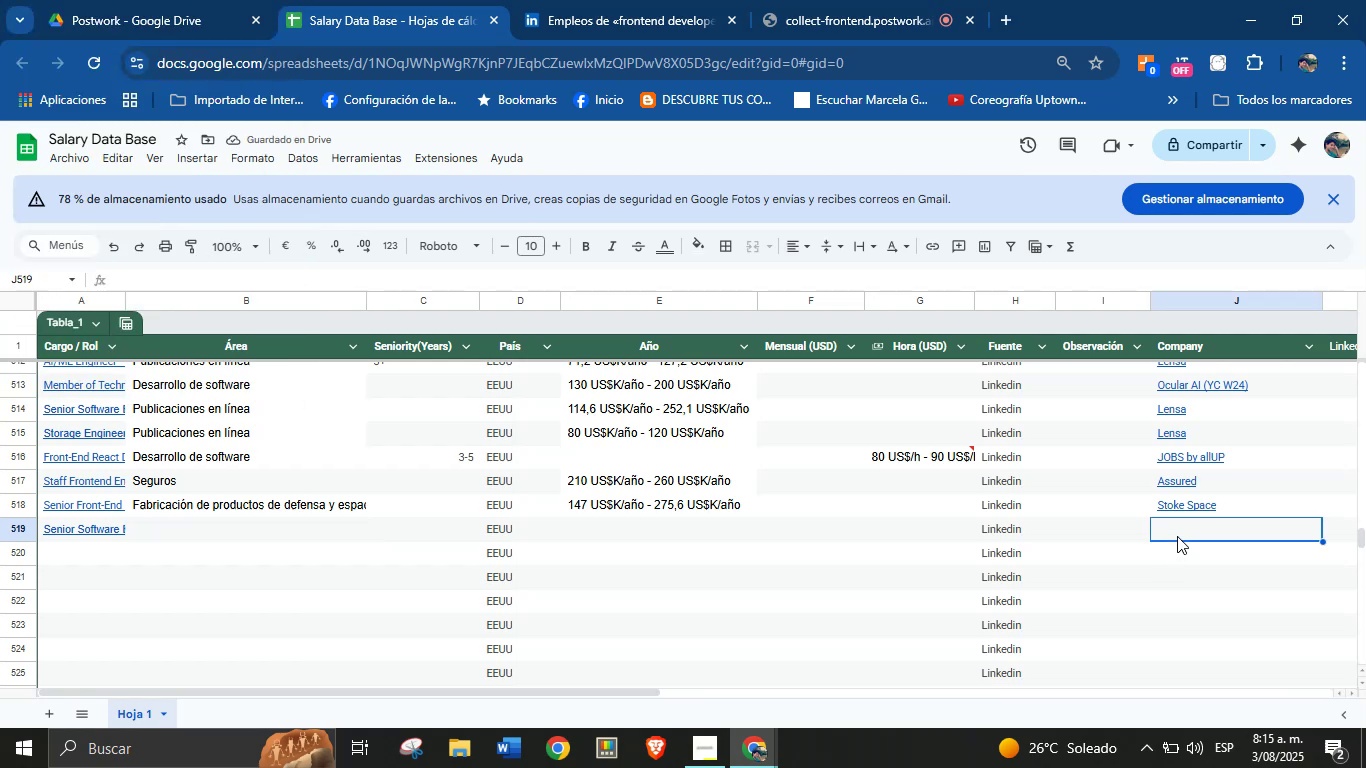 
key(Meta+MetaLeft)
 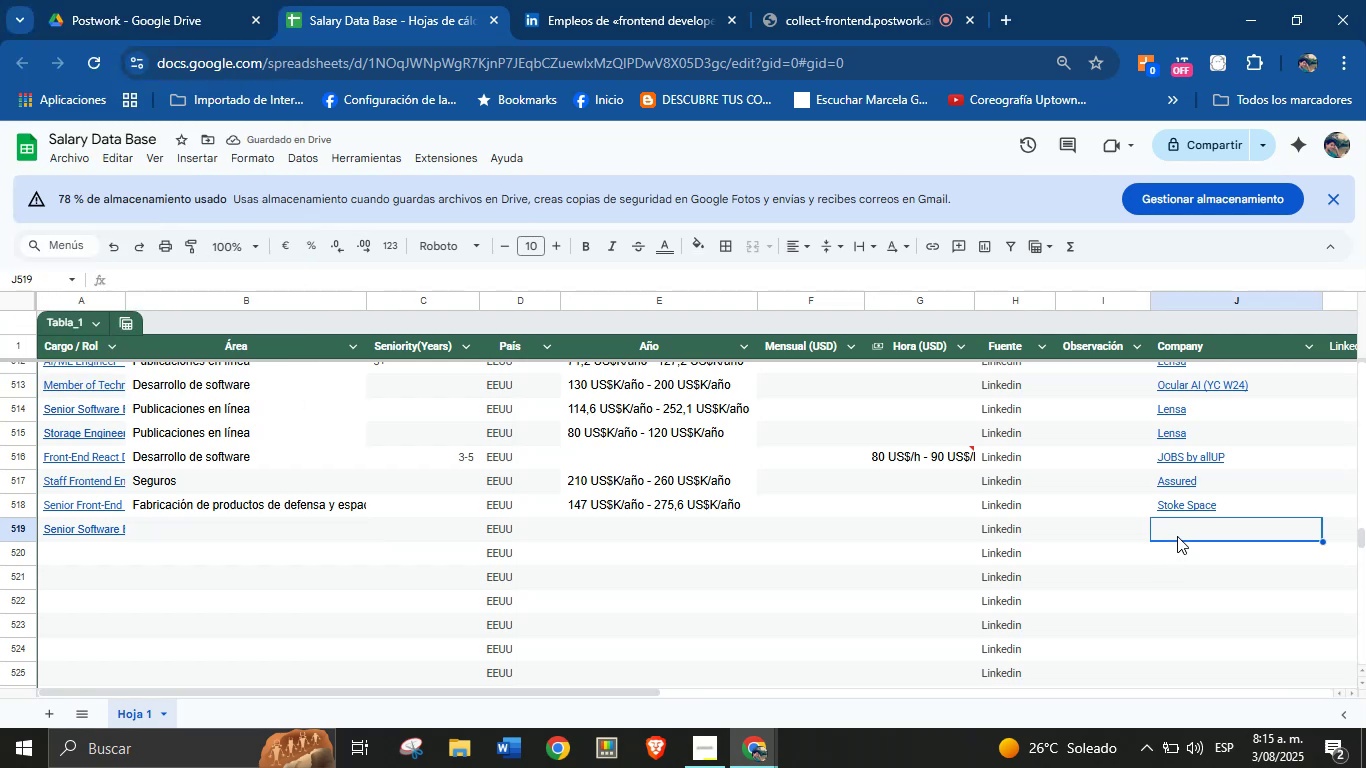 
key(Meta+MetaLeft)
 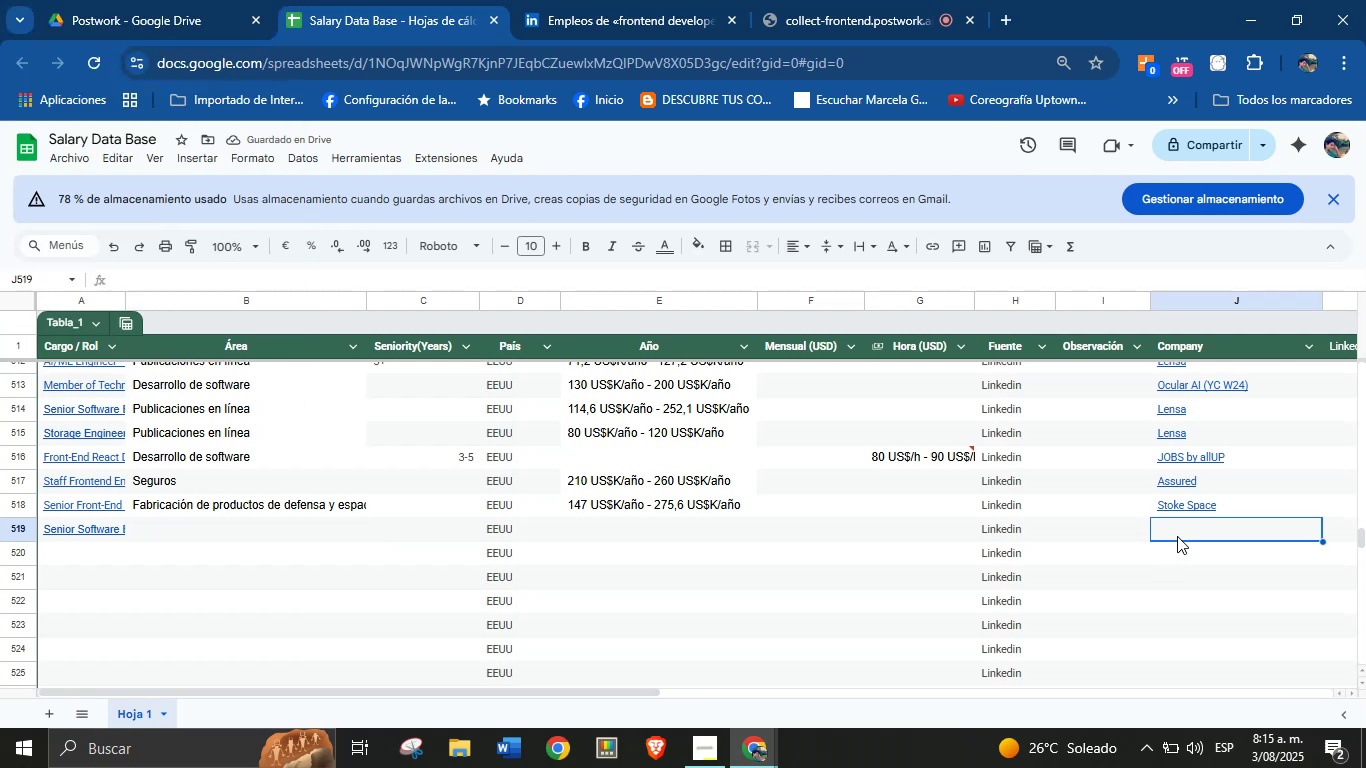 
key(Meta+V)
 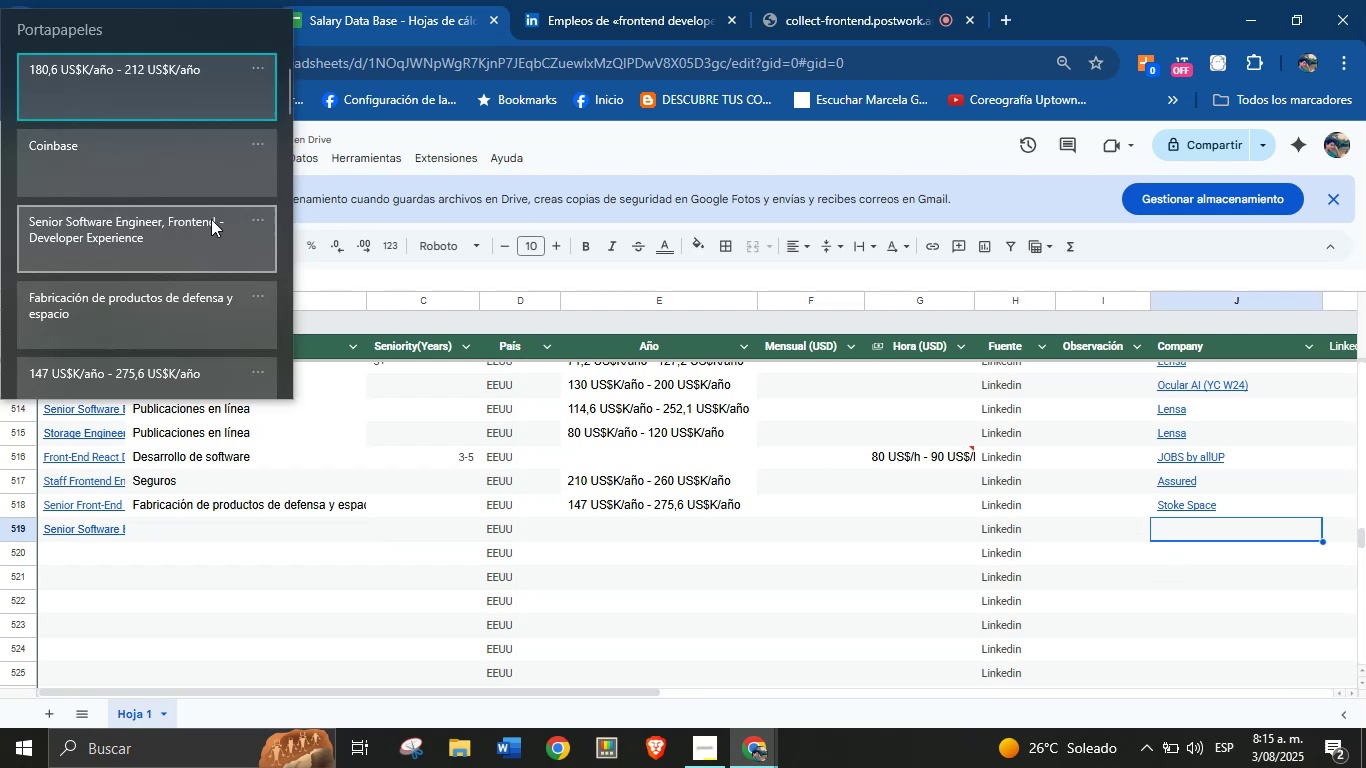 
left_click([148, 165])
 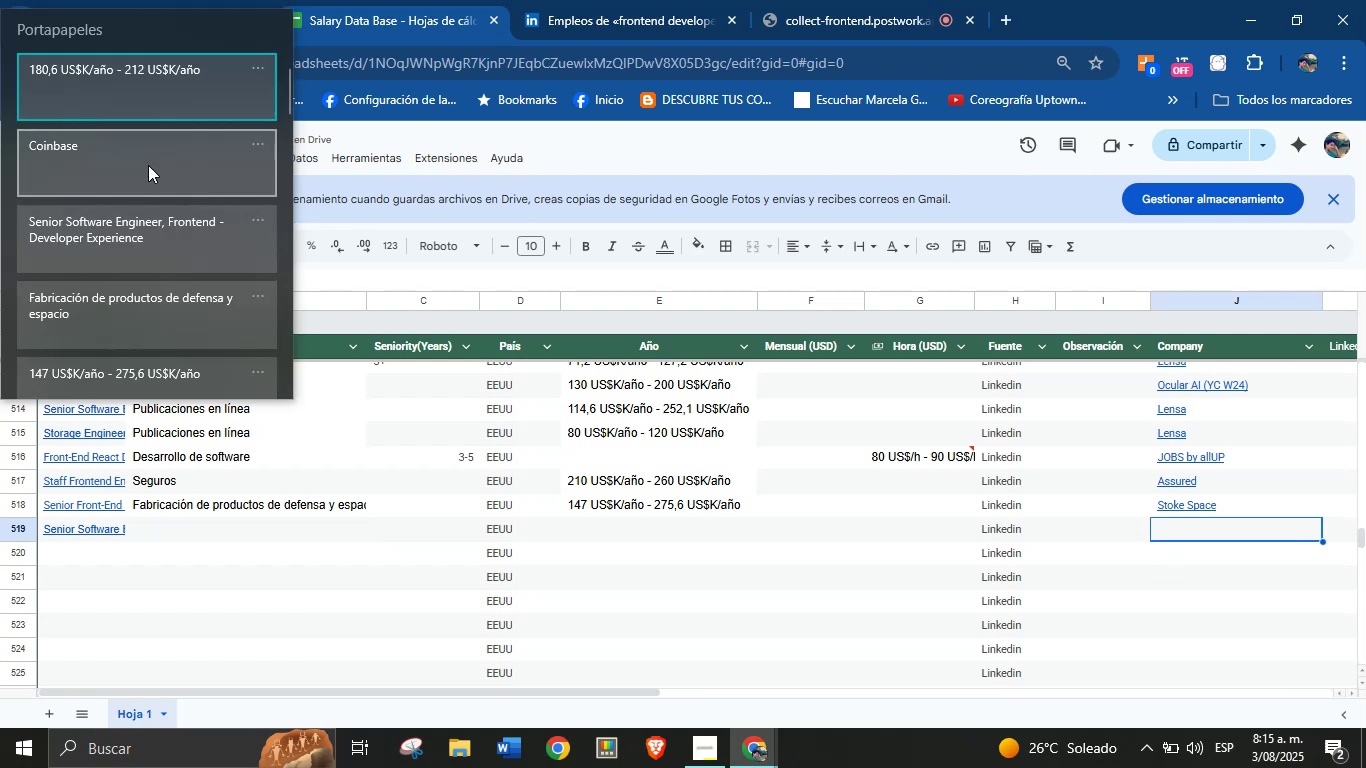 
key(Control+ControlLeft)
 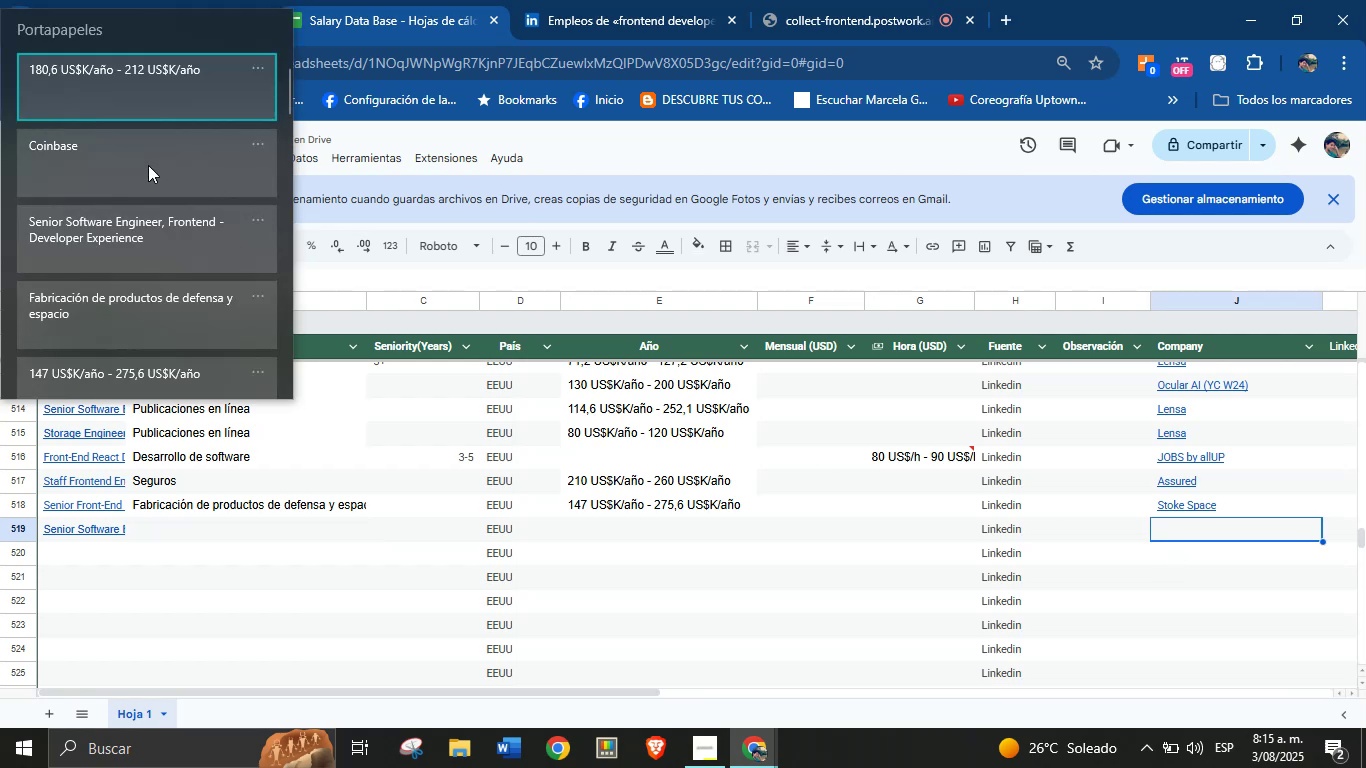 
key(Control+V)
 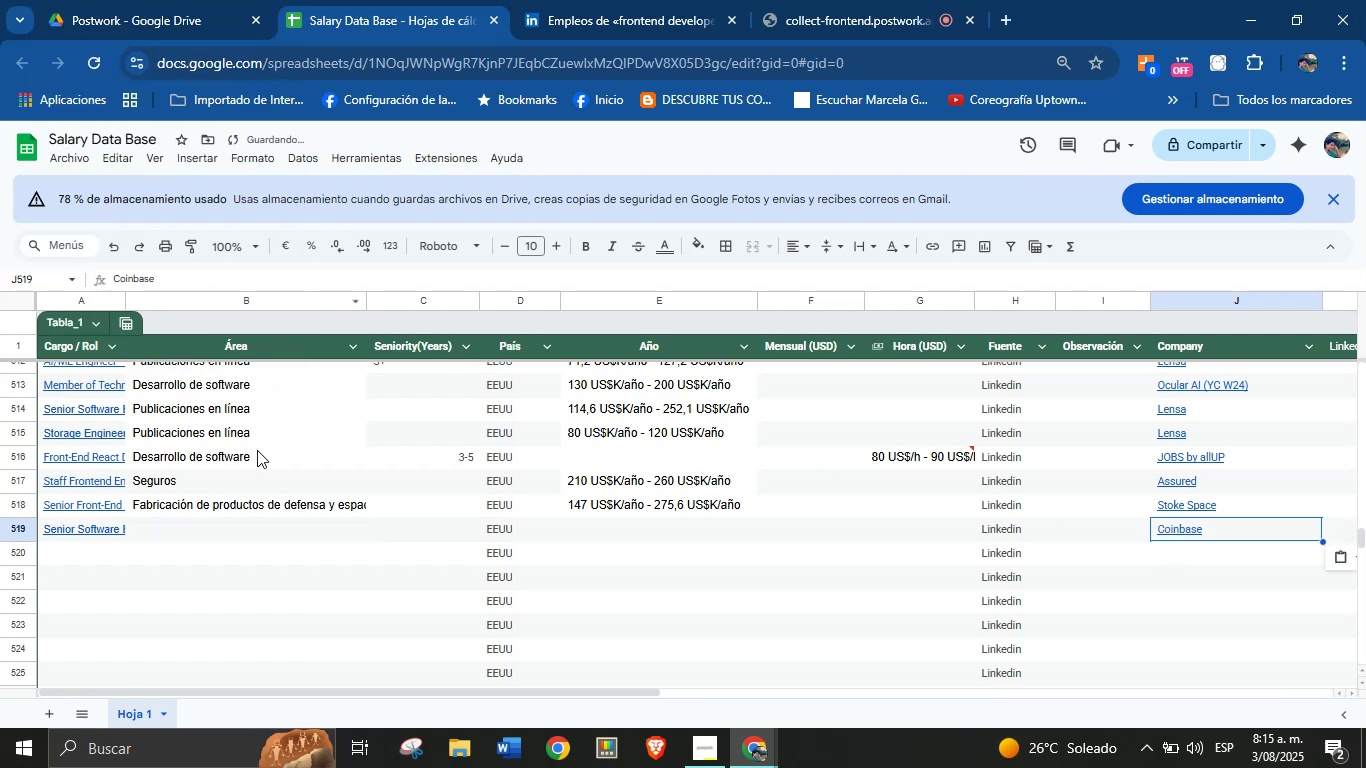 
left_click([191, 528])
 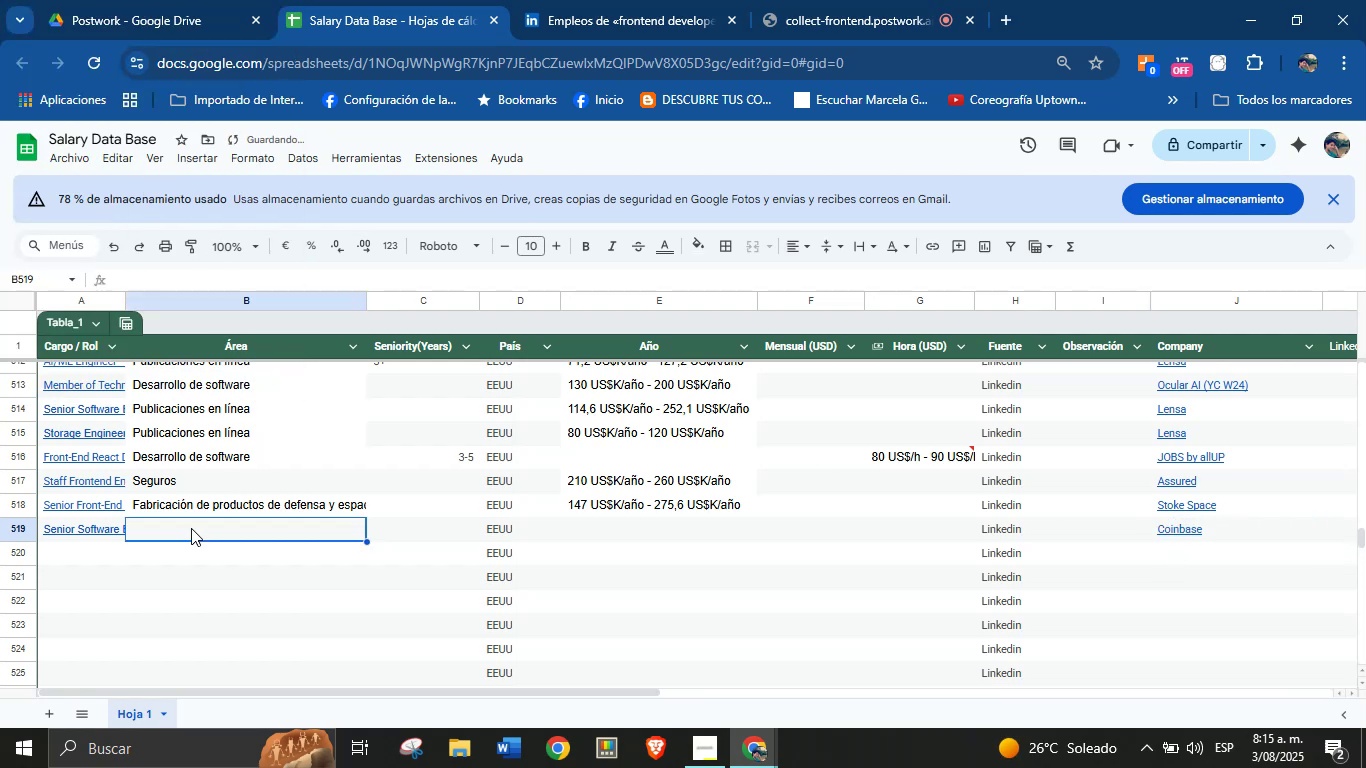 
key(Meta+MetaLeft)
 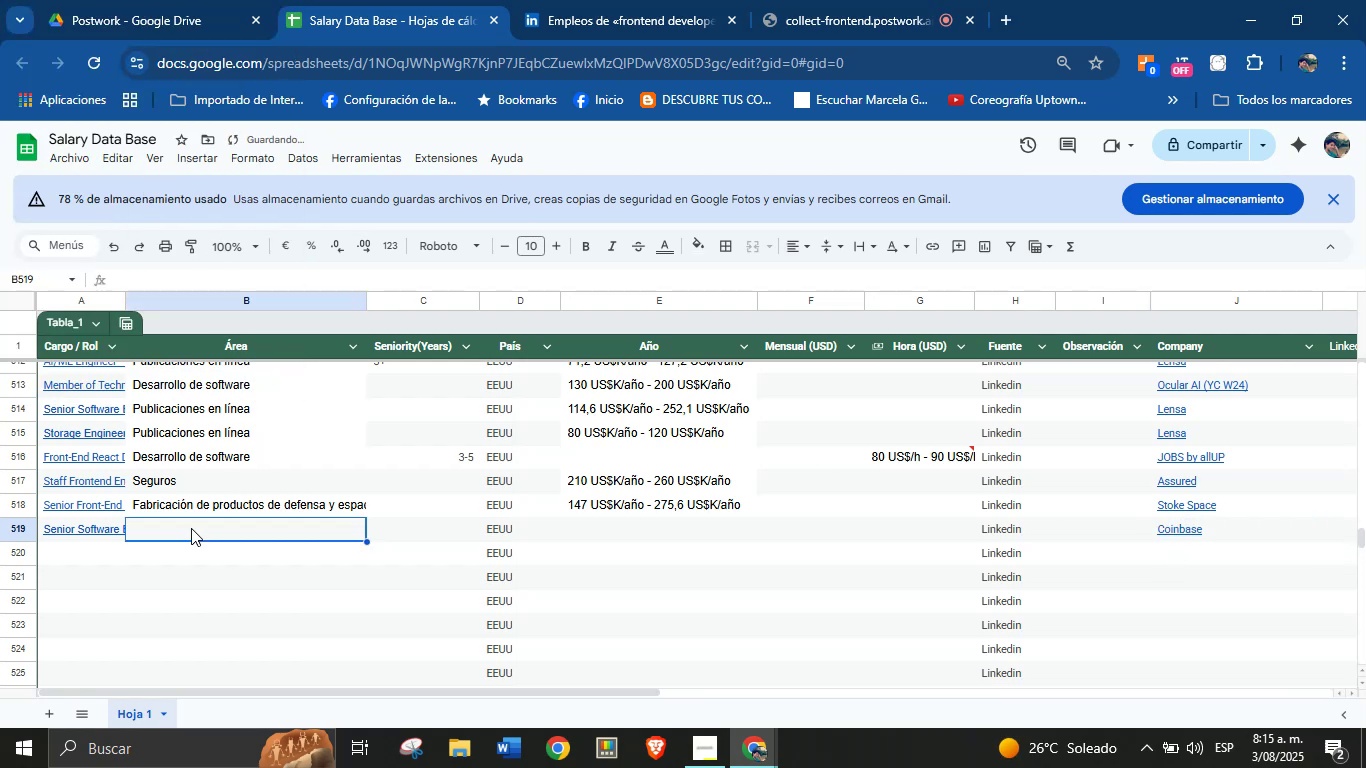 
key(Meta+MetaLeft)
 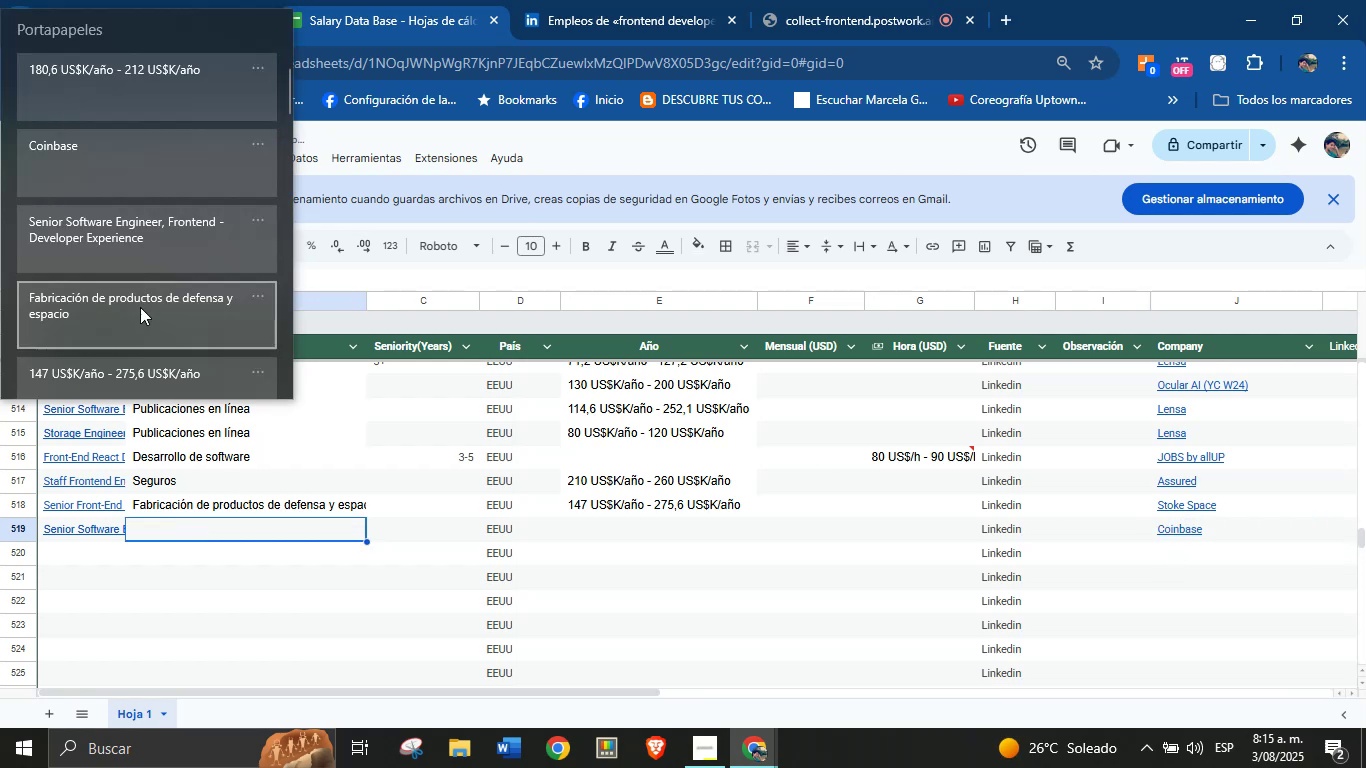 
key(Meta+V)
 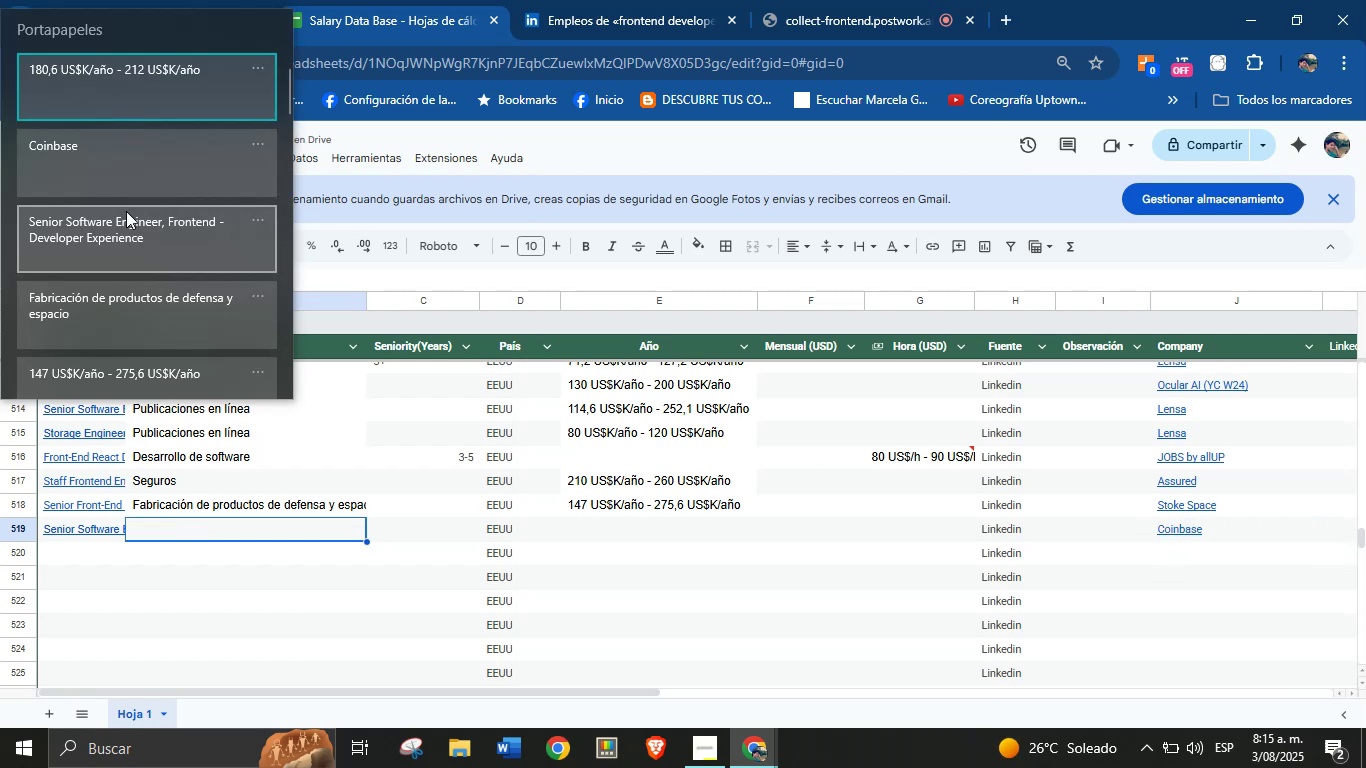 
left_click([130, 233])
 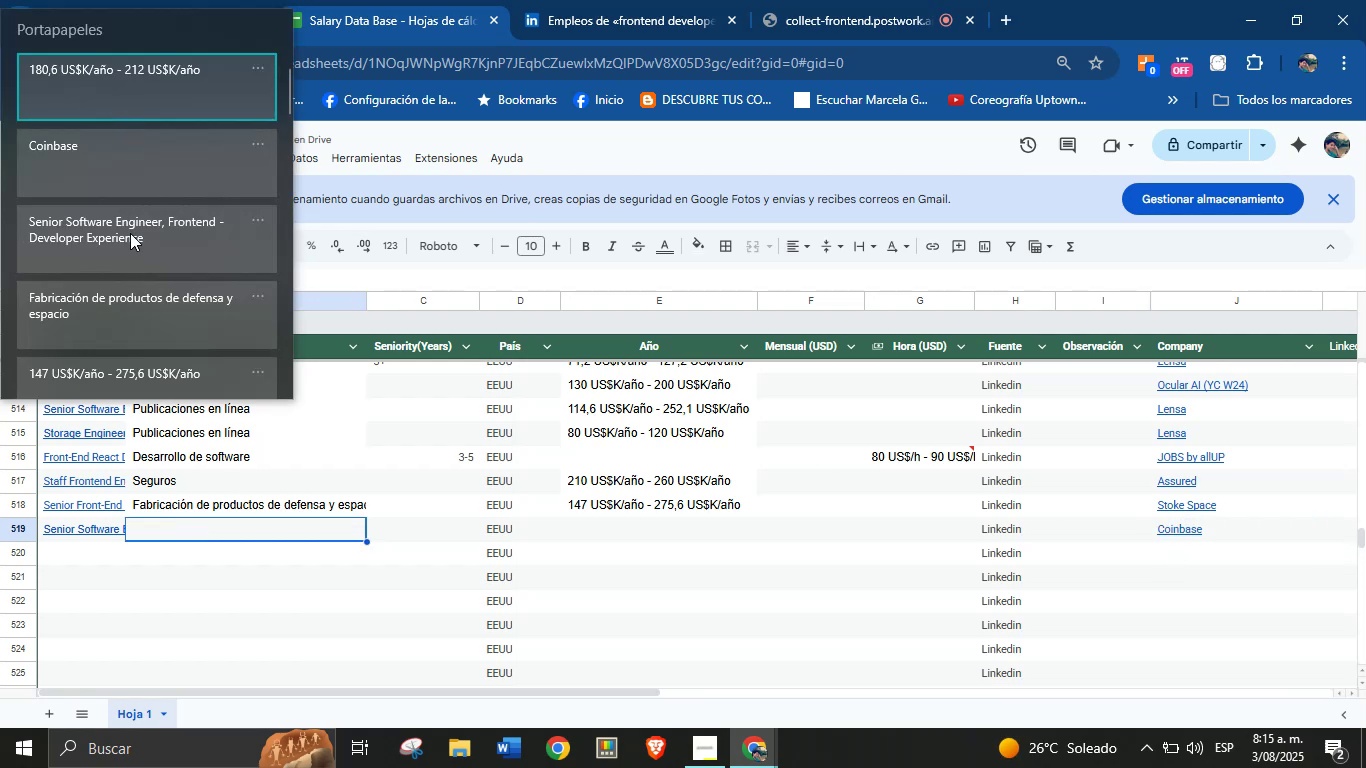 
key(Control+ControlLeft)
 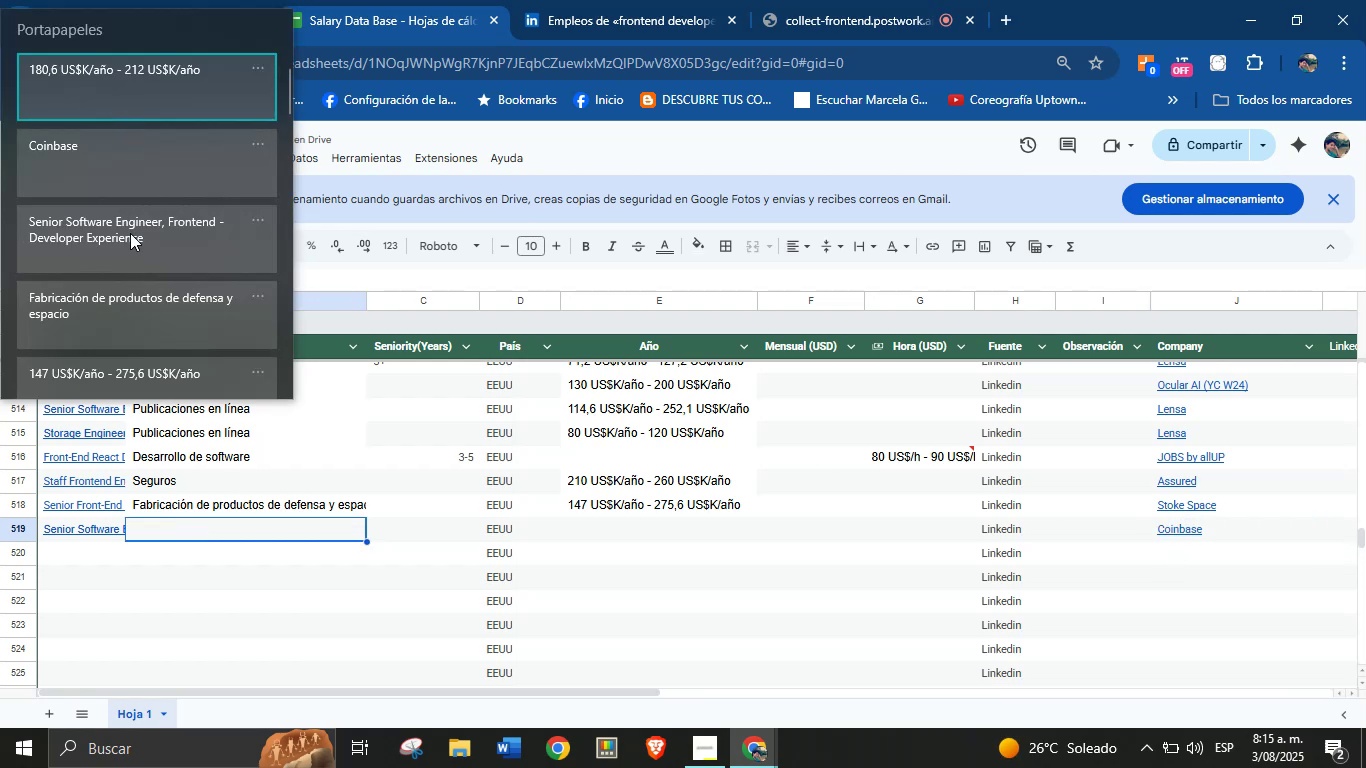 
key(Control+V)
 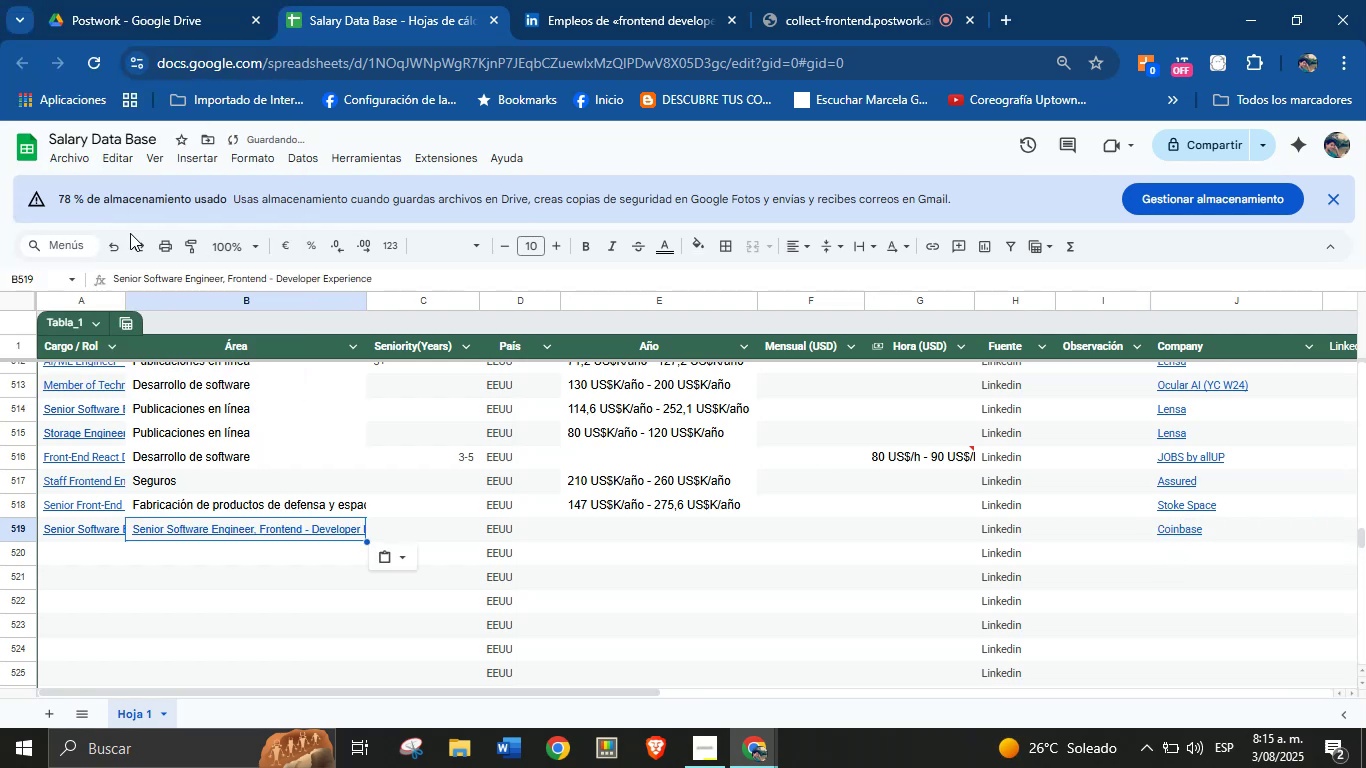 
key(Shift+ShiftLeft)
 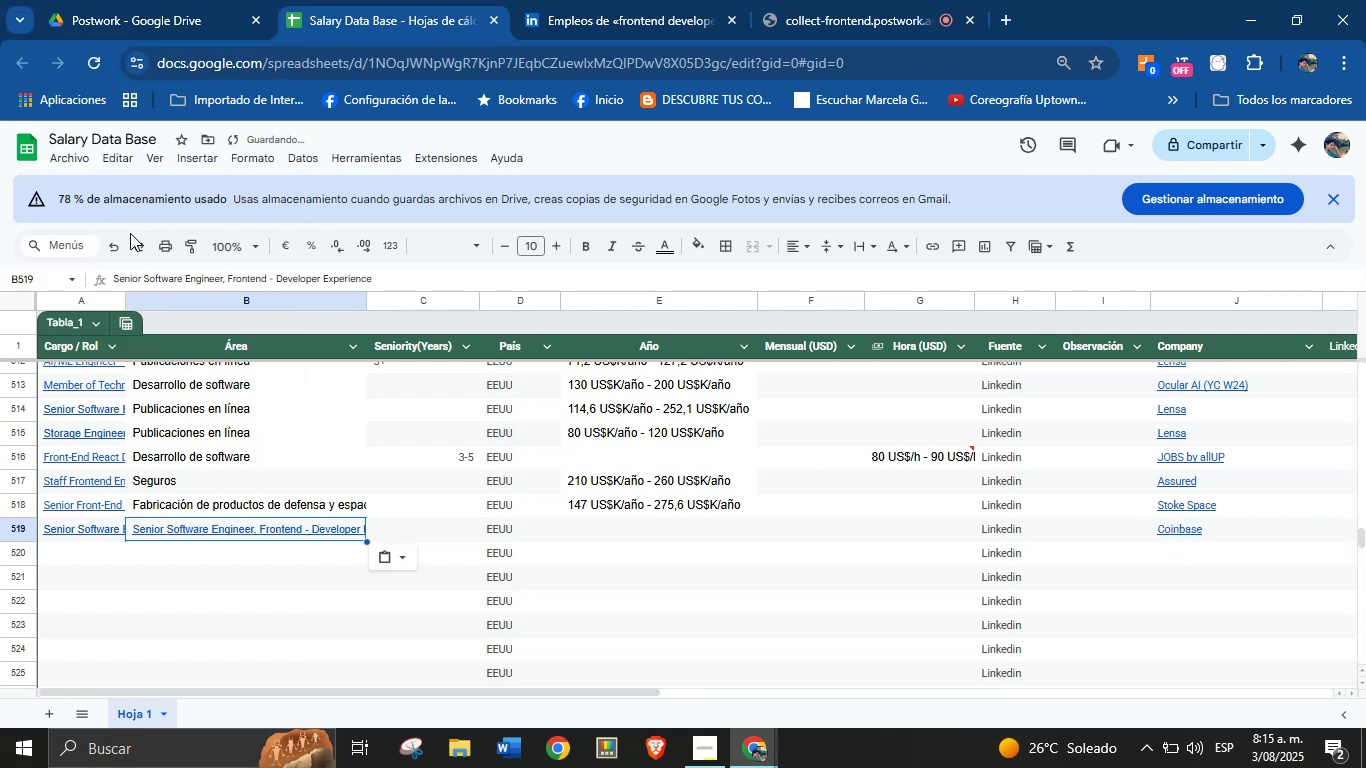 
key(Control+Shift+ControlLeft)
 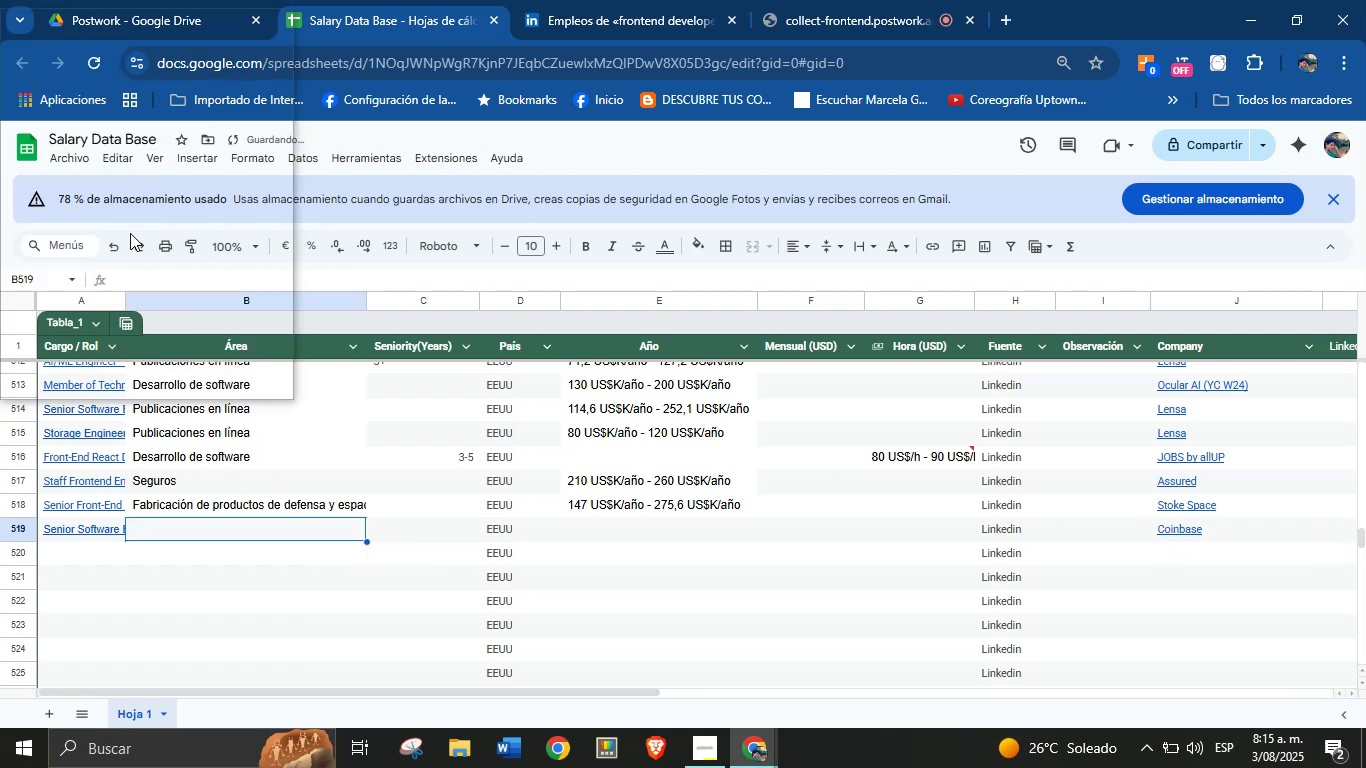 
key(Control+Shift+Z)
 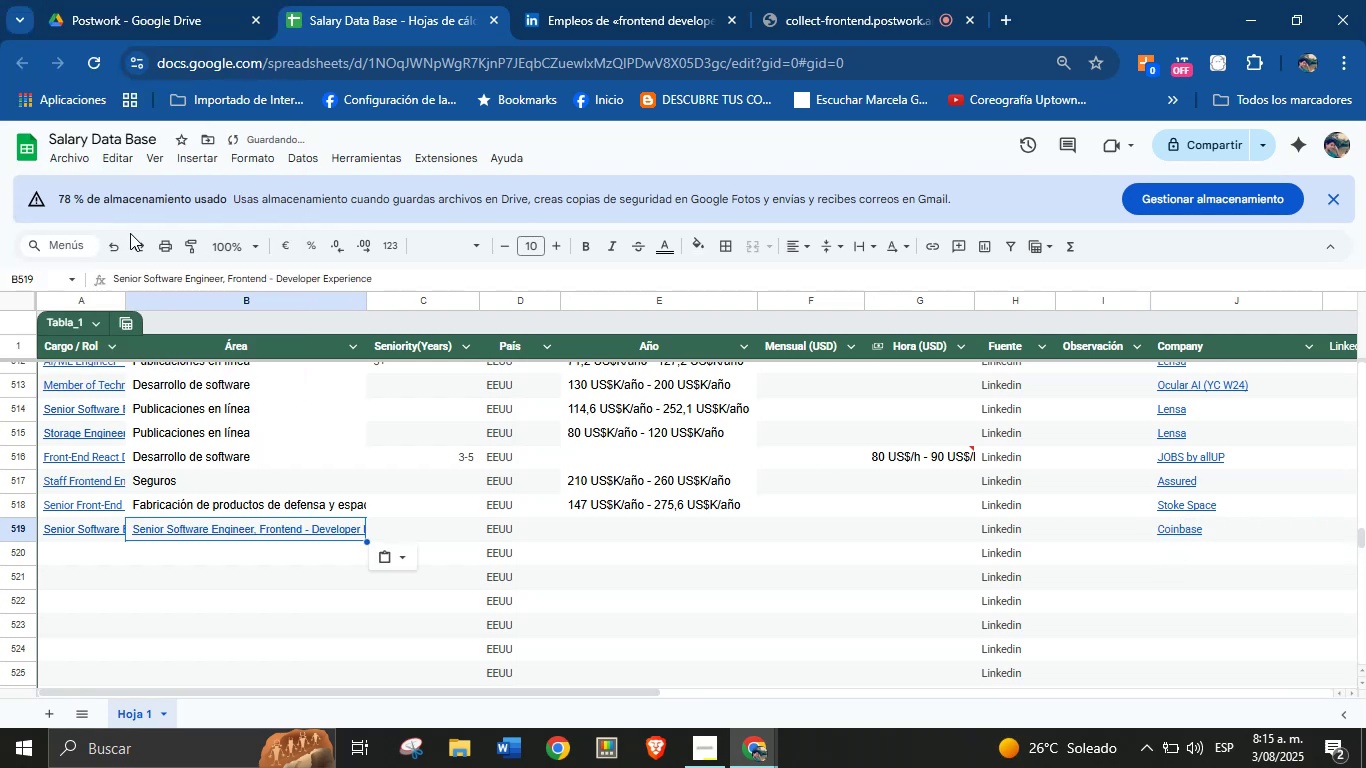 
key(Meta+MetaLeft)
 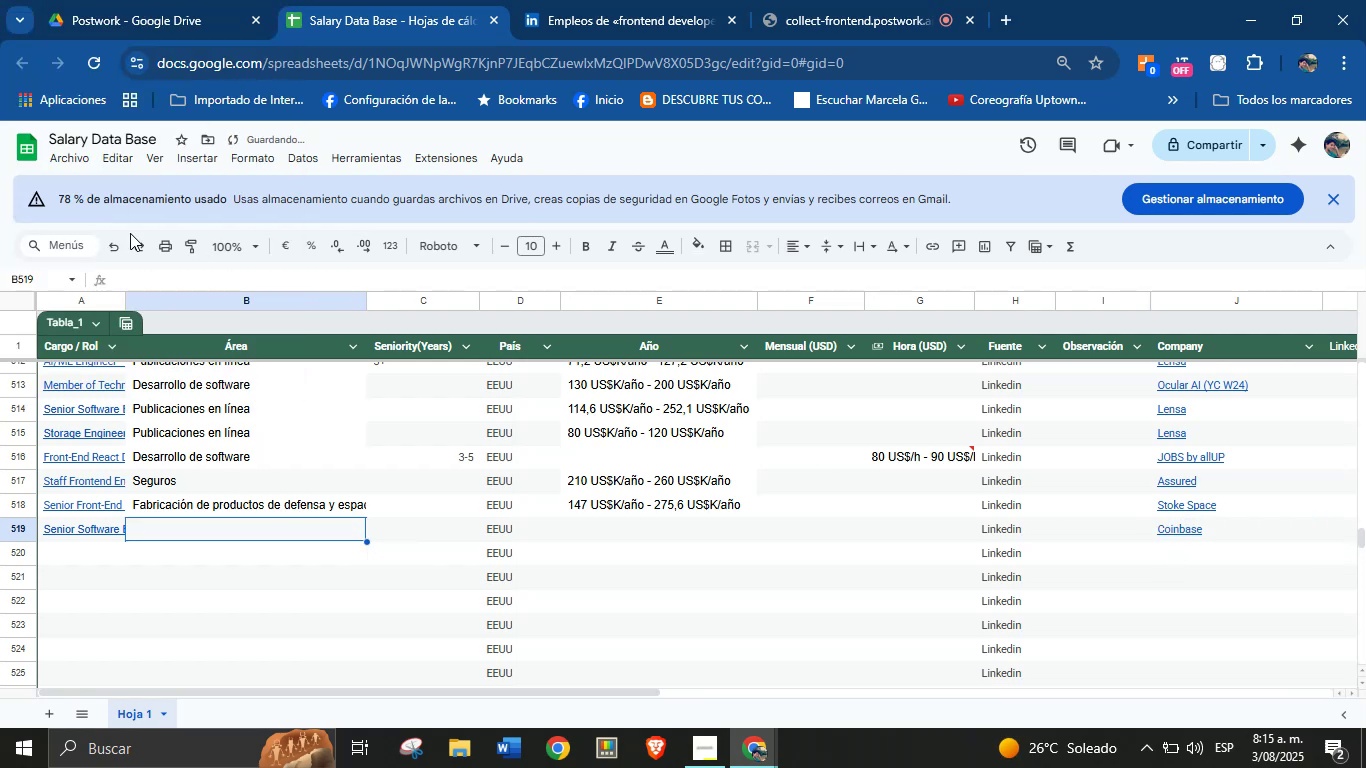 
key(Meta+V)
 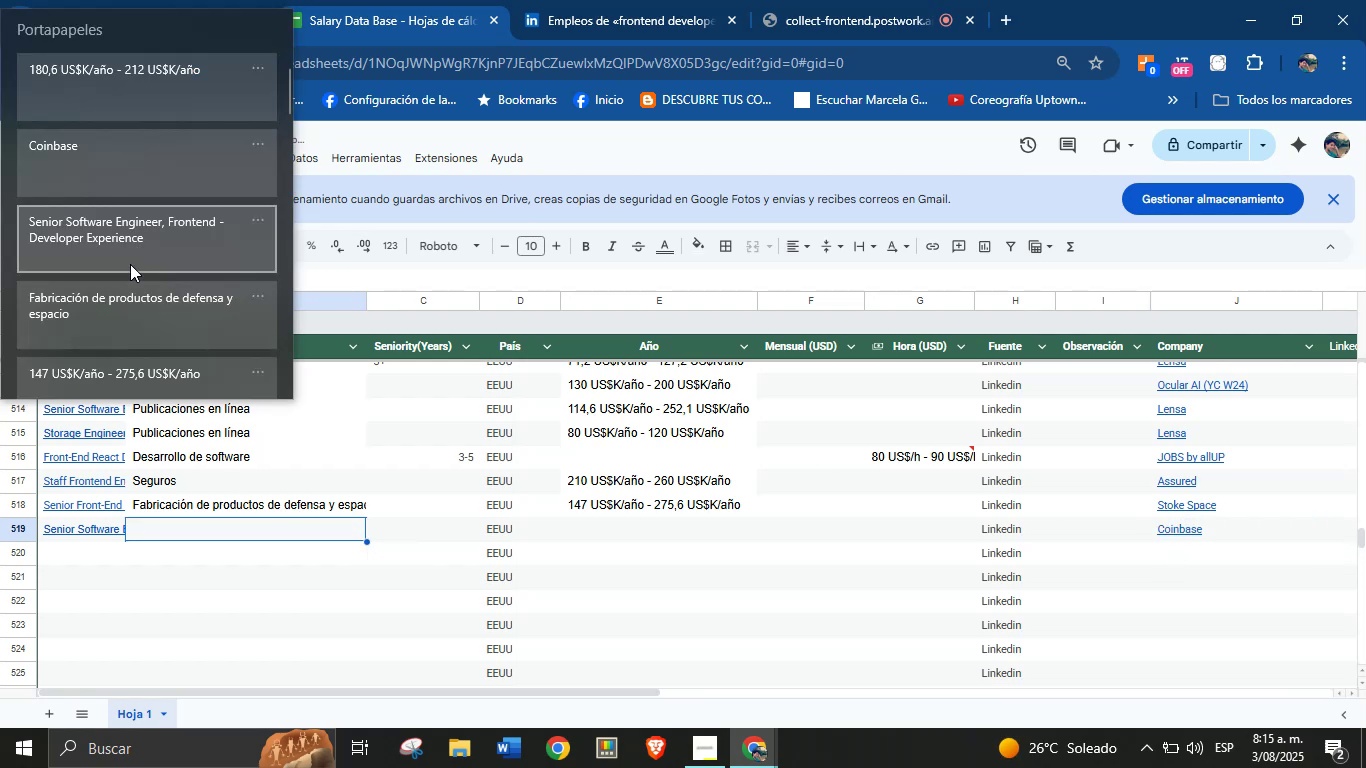 
key(Meta+MetaLeft)
 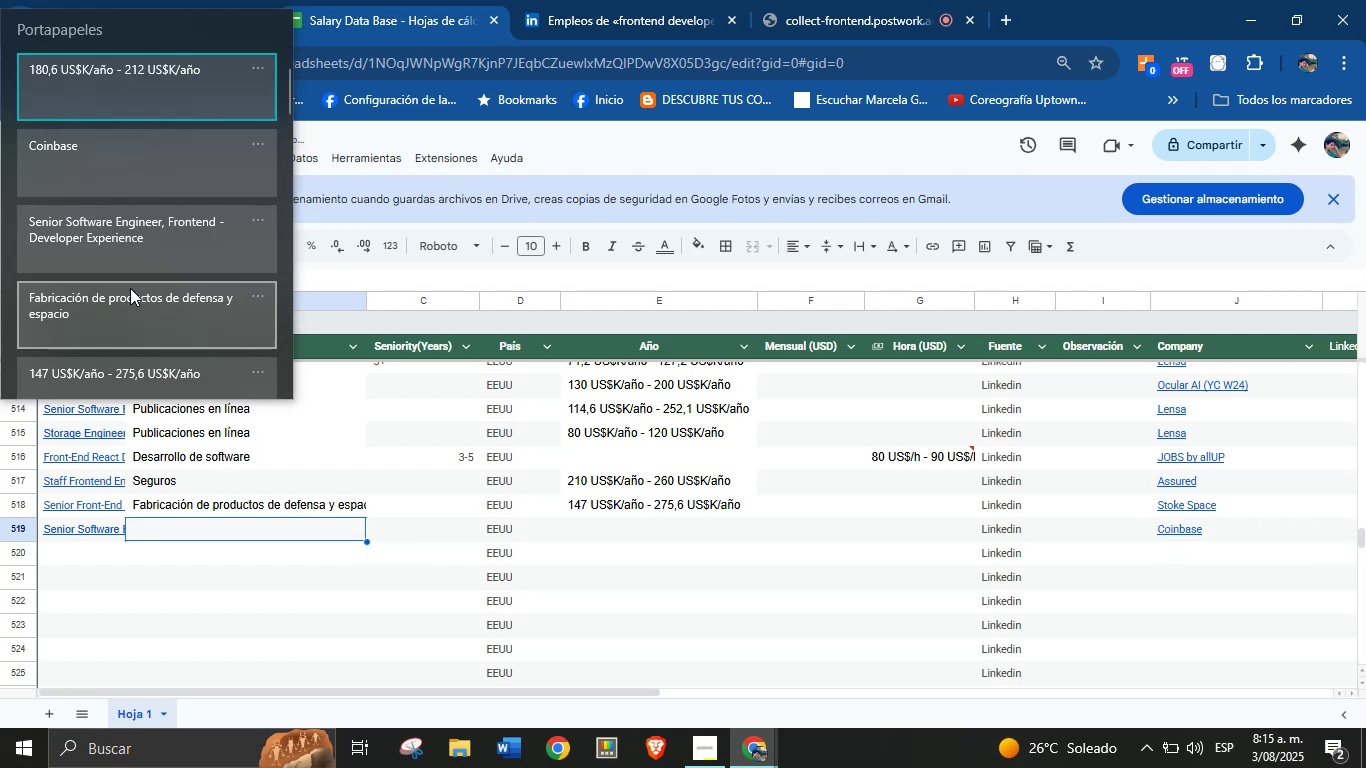 
left_click([130, 307])
 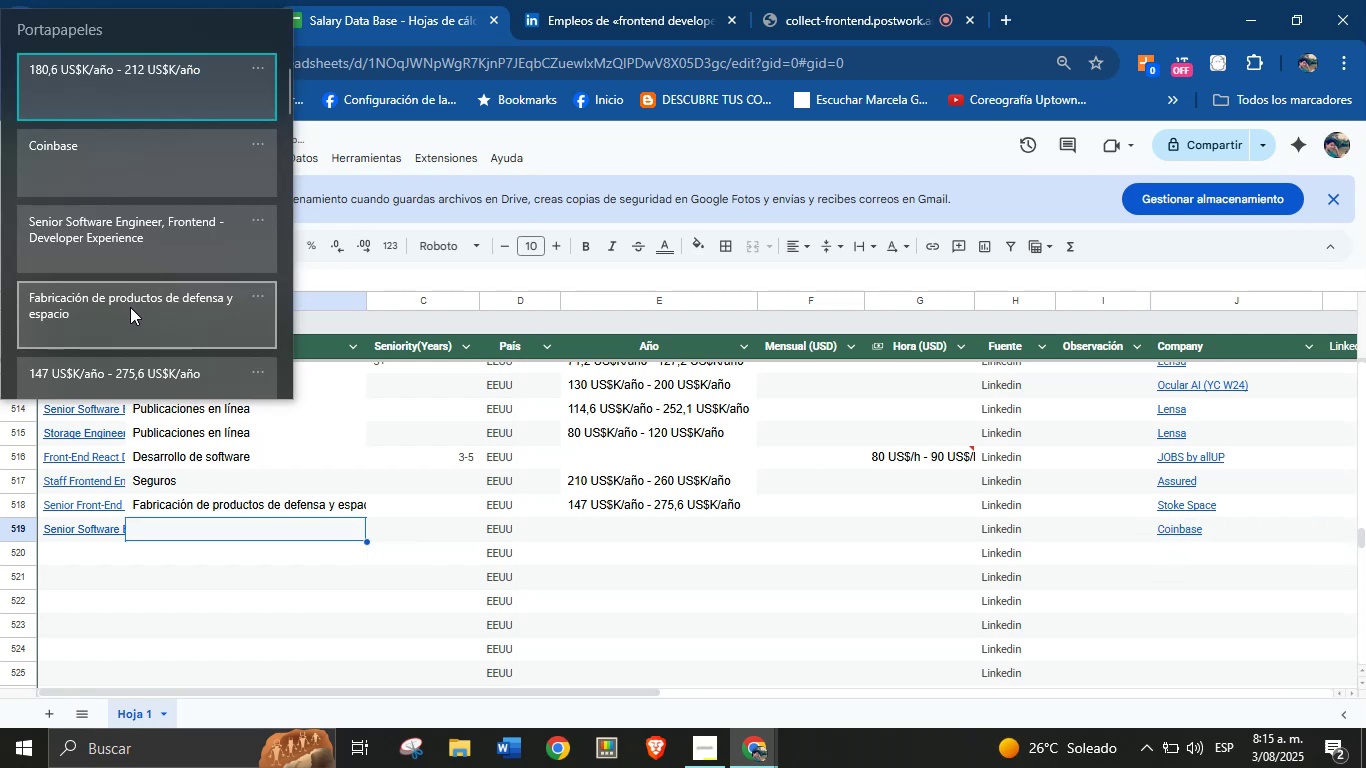 
key(Control+ControlLeft)
 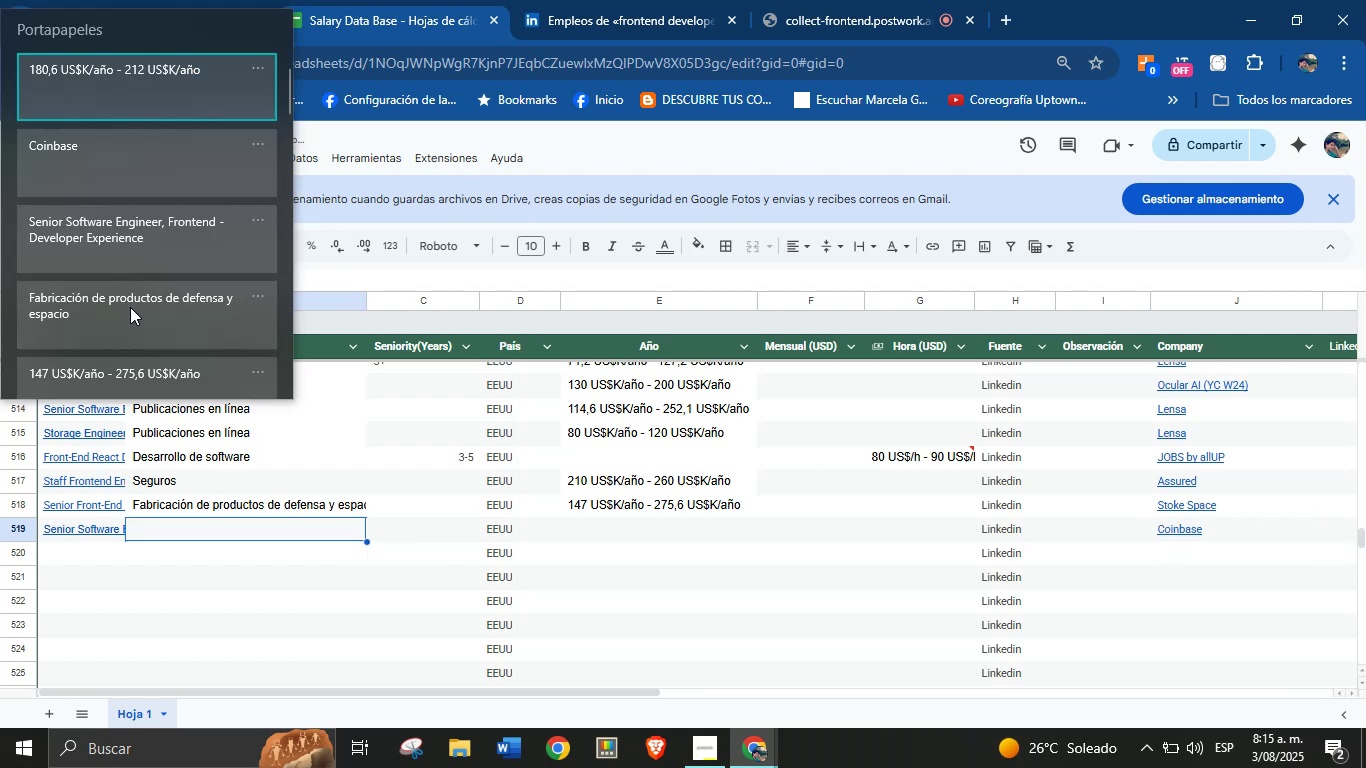 
key(Control+V)
 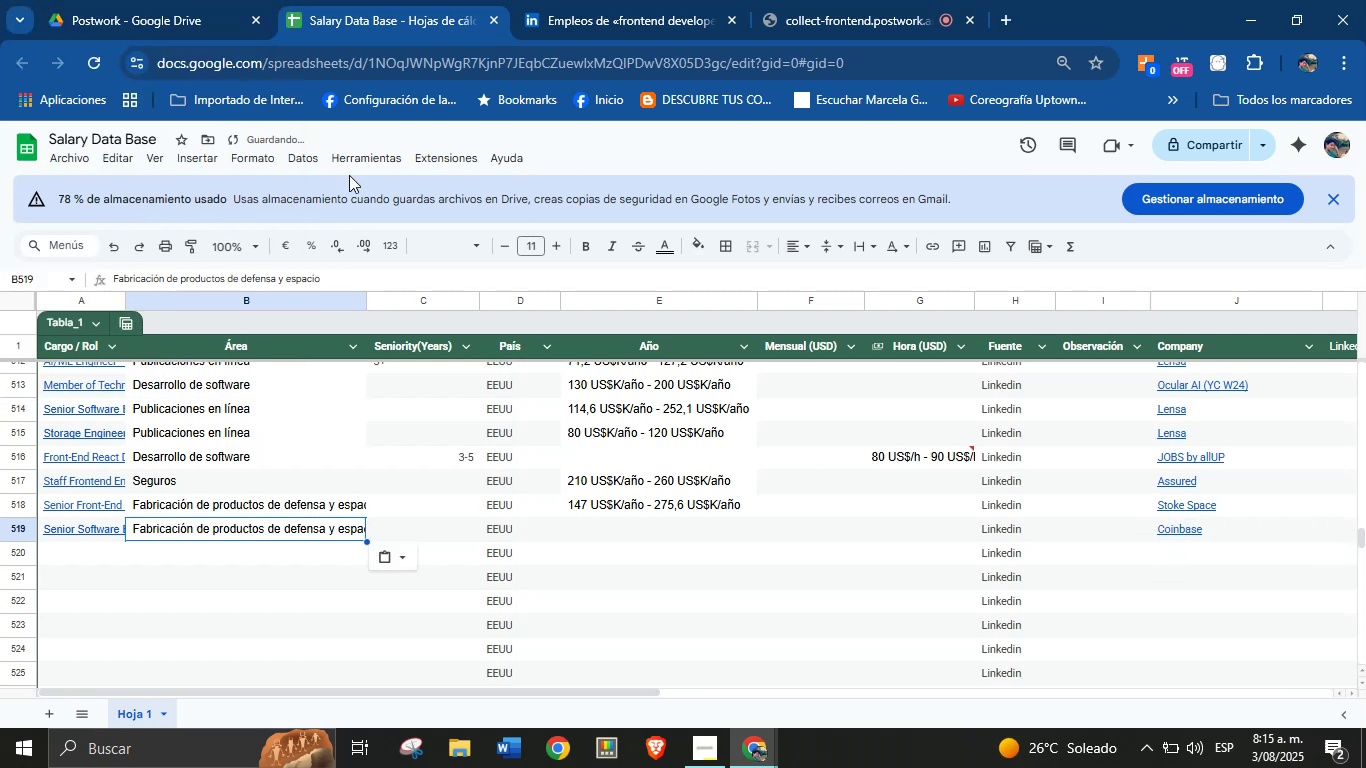 
left_click([610, 0])
 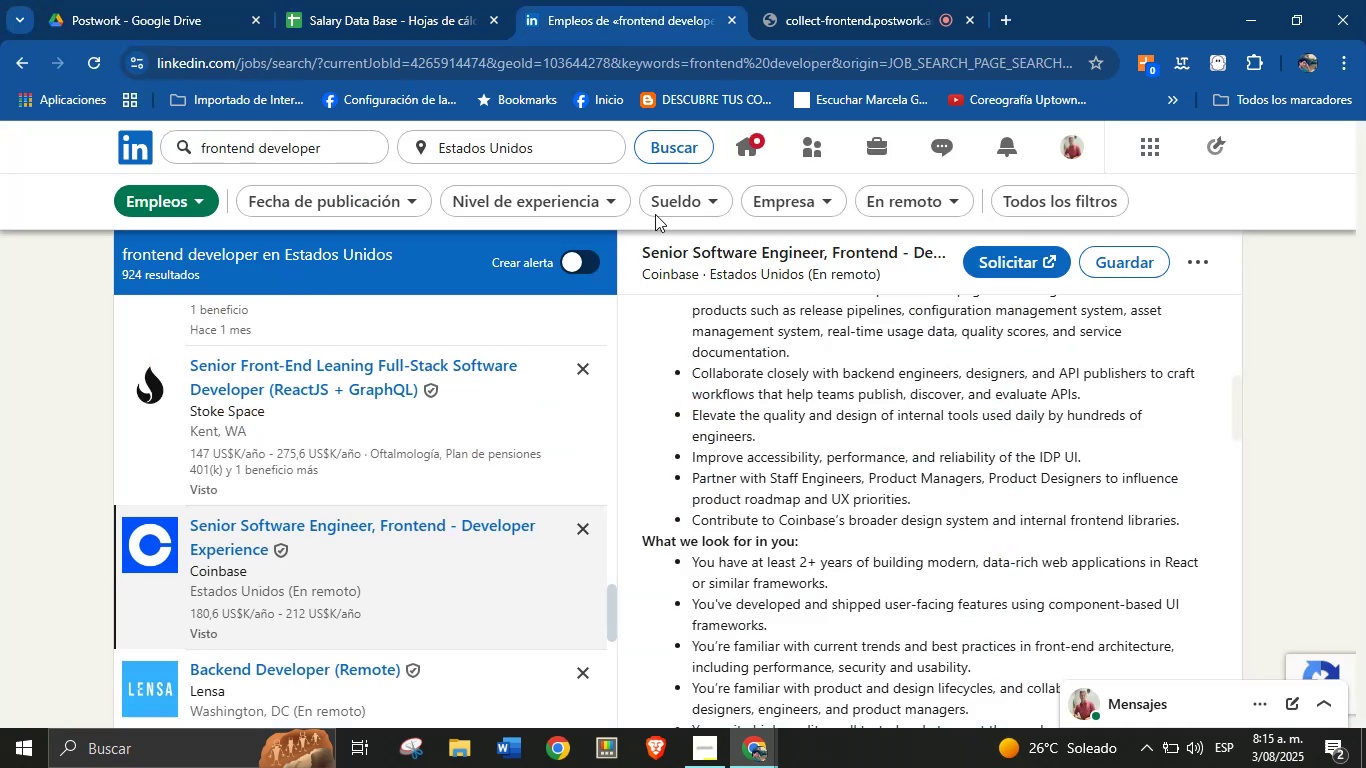 
scroll: coordinate [771, 465], scroll_direction: down, amount: 18.0
 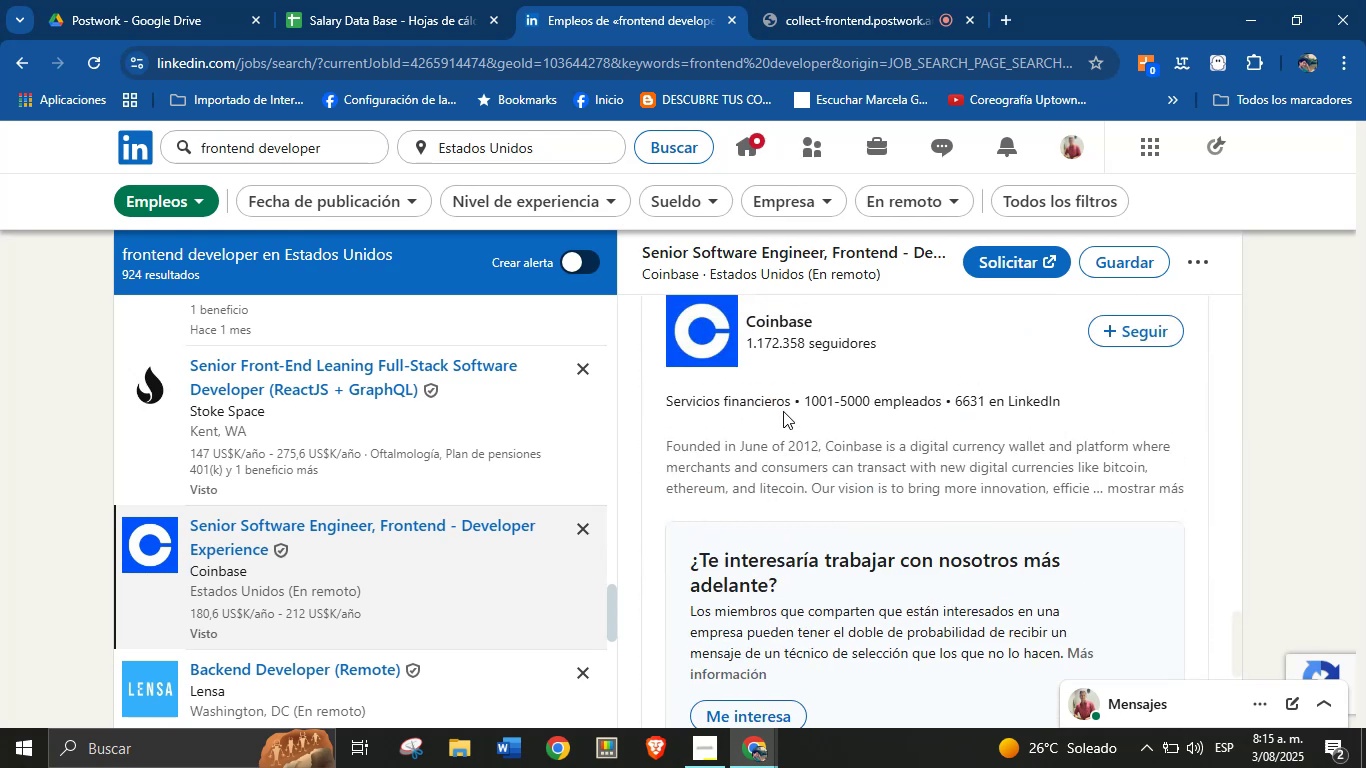 
left_click_drag(start_coordinate=[789, 402], to_coordinate=[668, 401])
 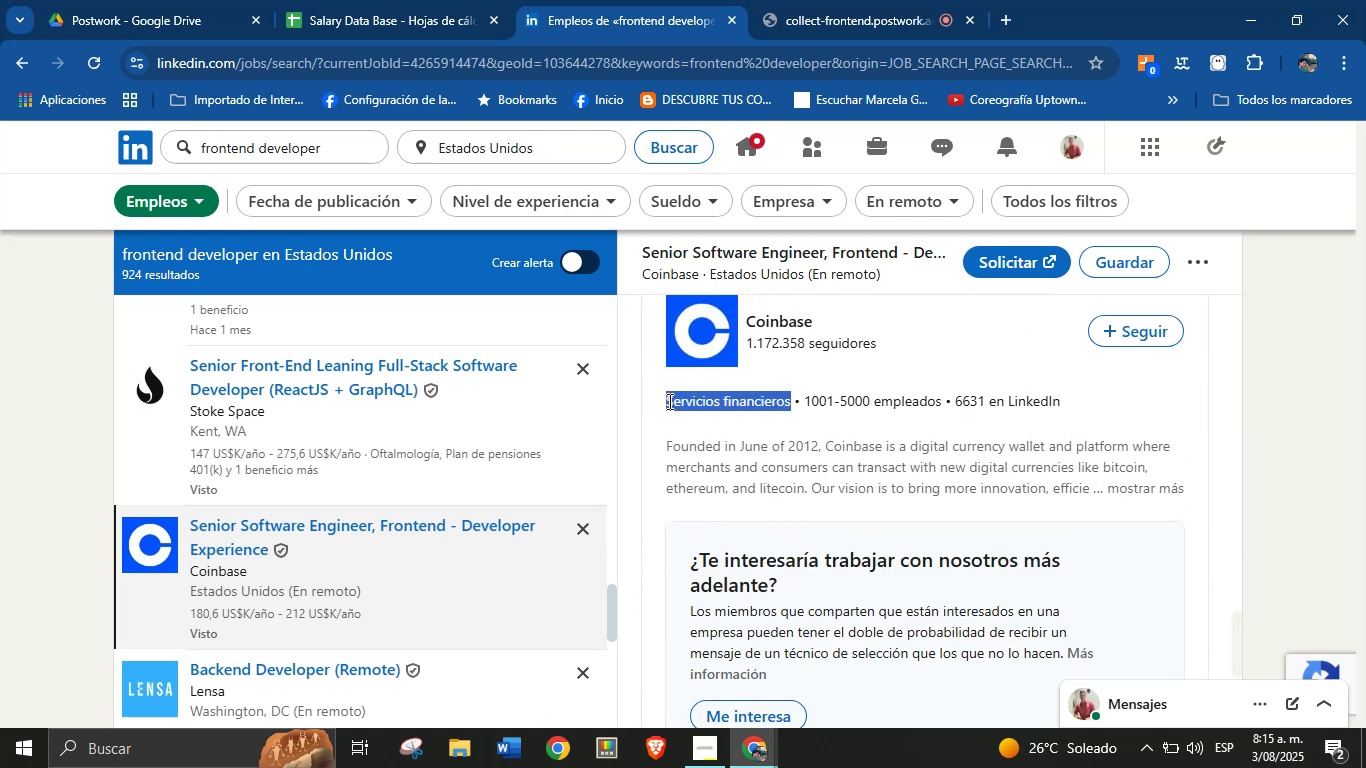 
key(Alt+AltLeft)
 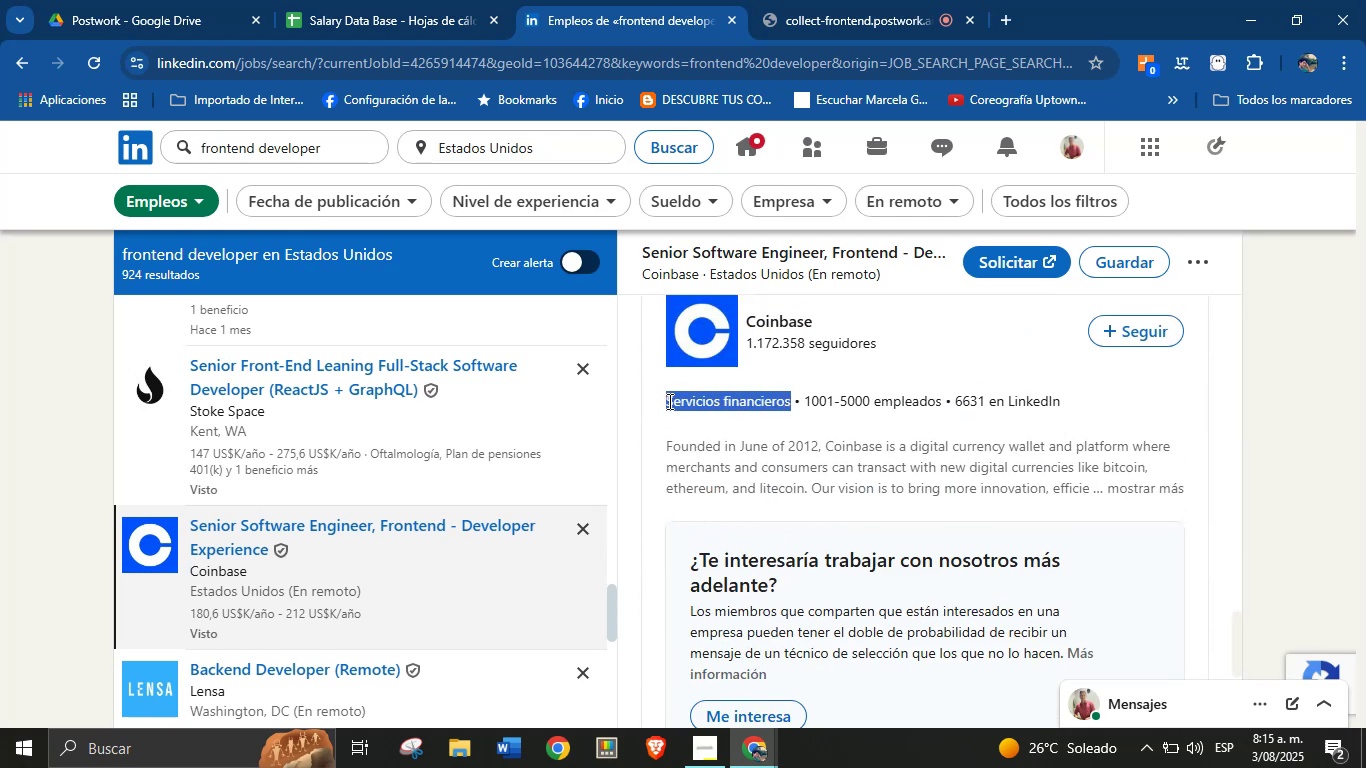 
key(Alt+Control+ControlLeft)
 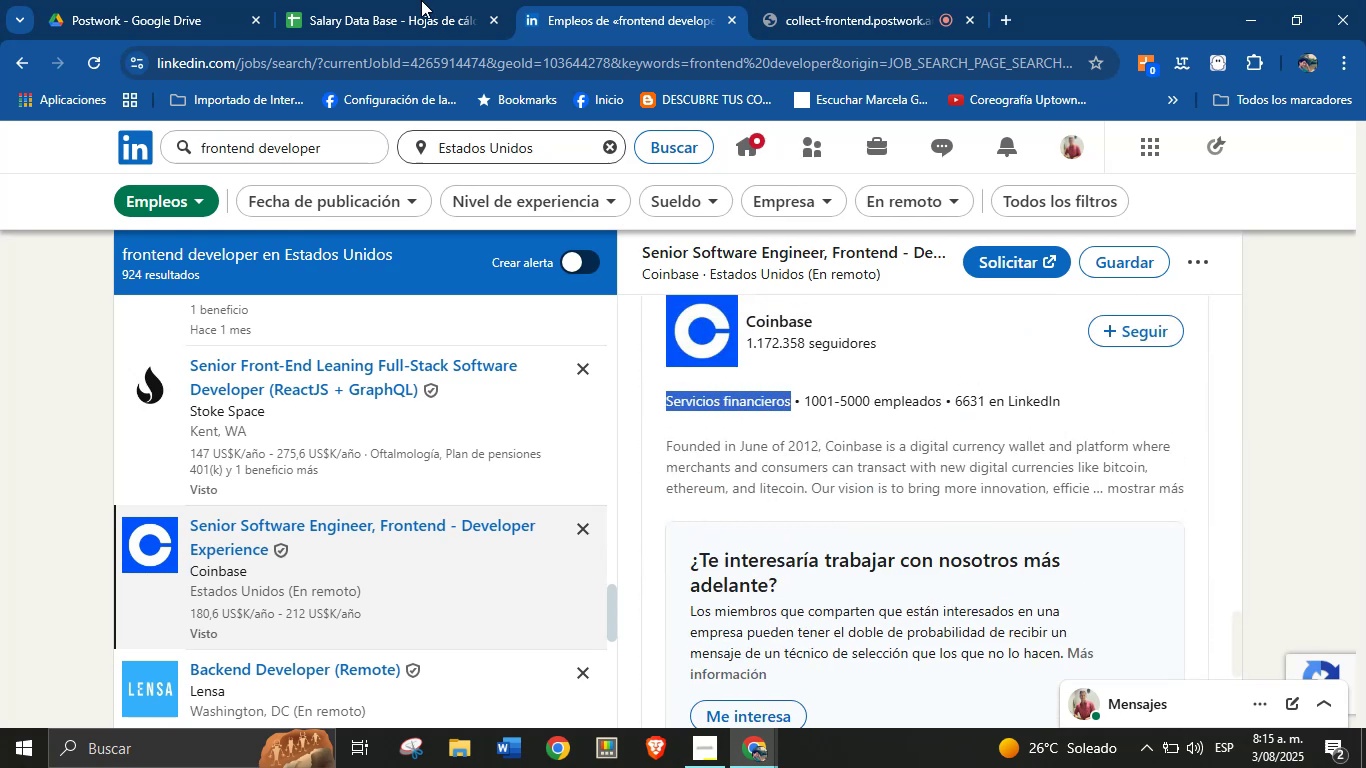 
key(Alt+Control+C)
 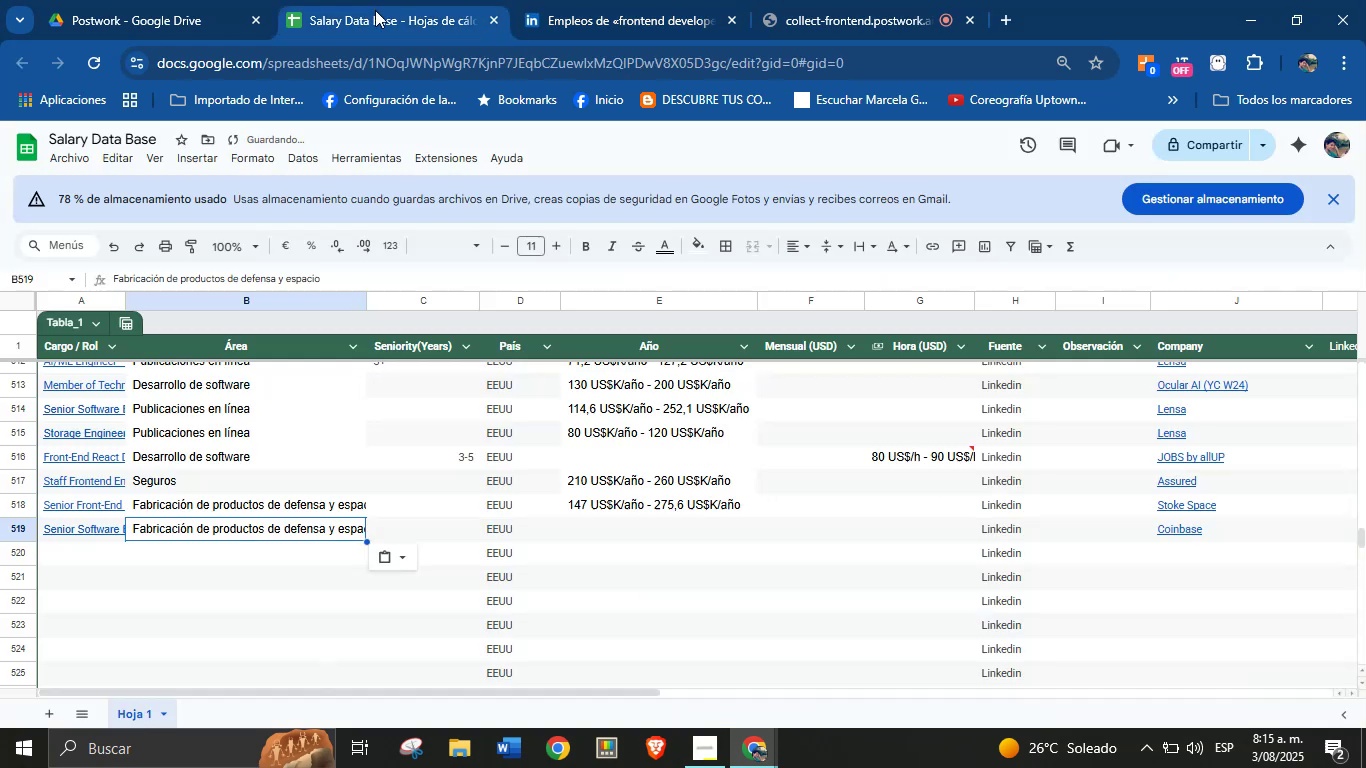 
key(Break)
 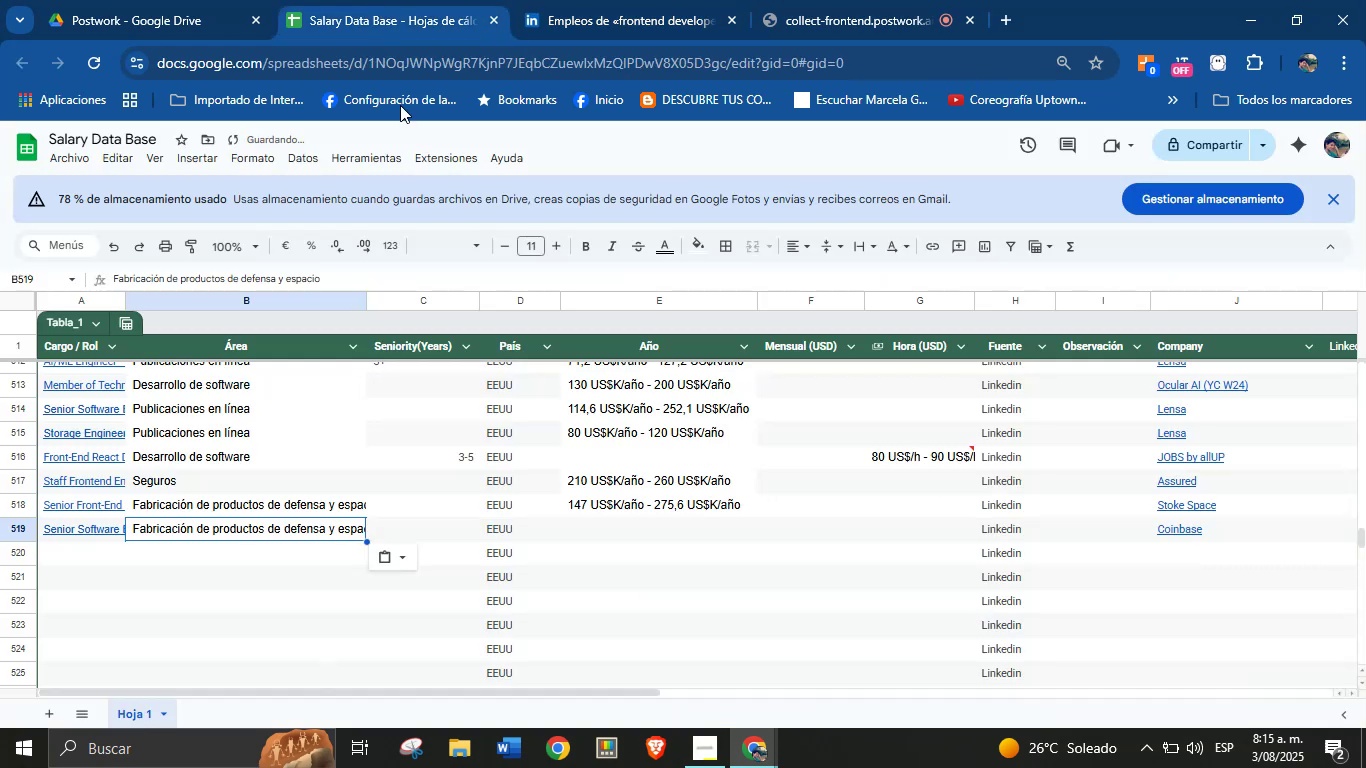 
key(Control+V)
 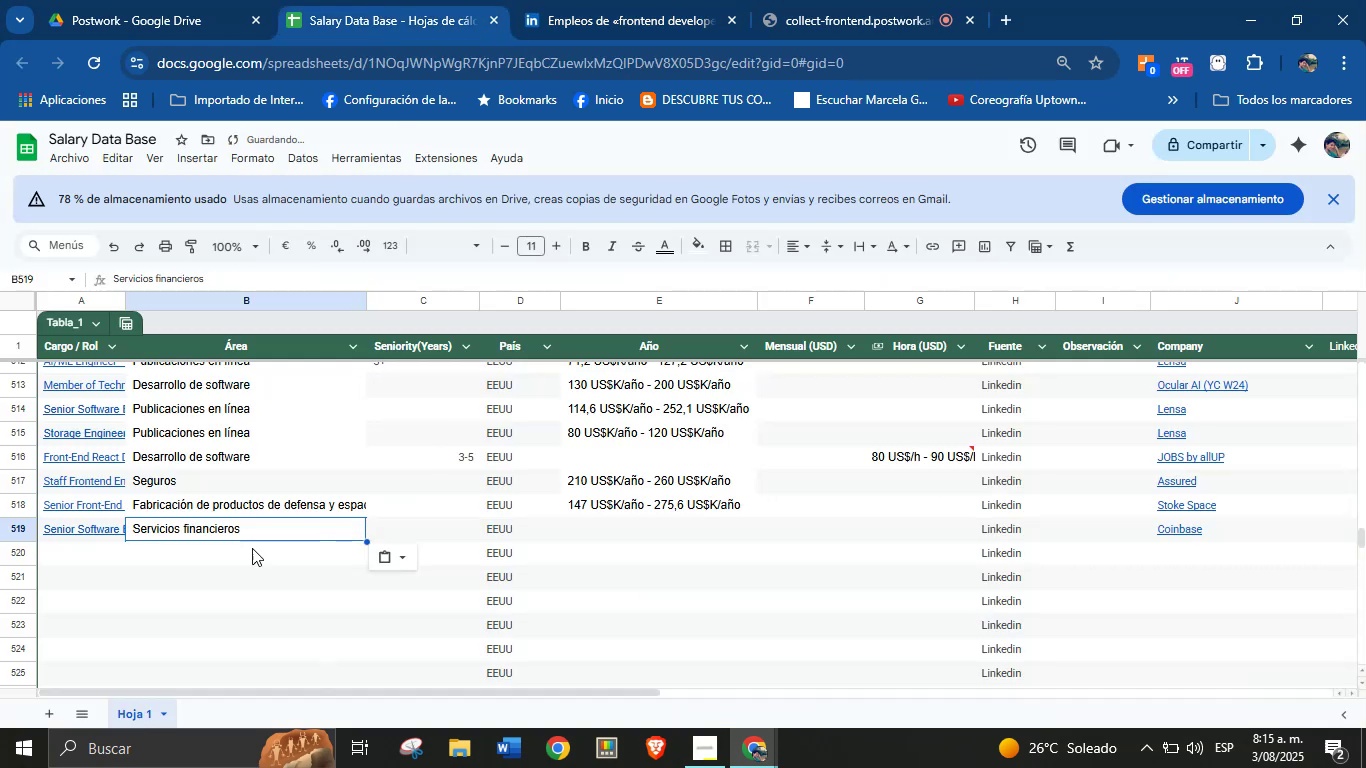 
key(Control+ControlLeft)
 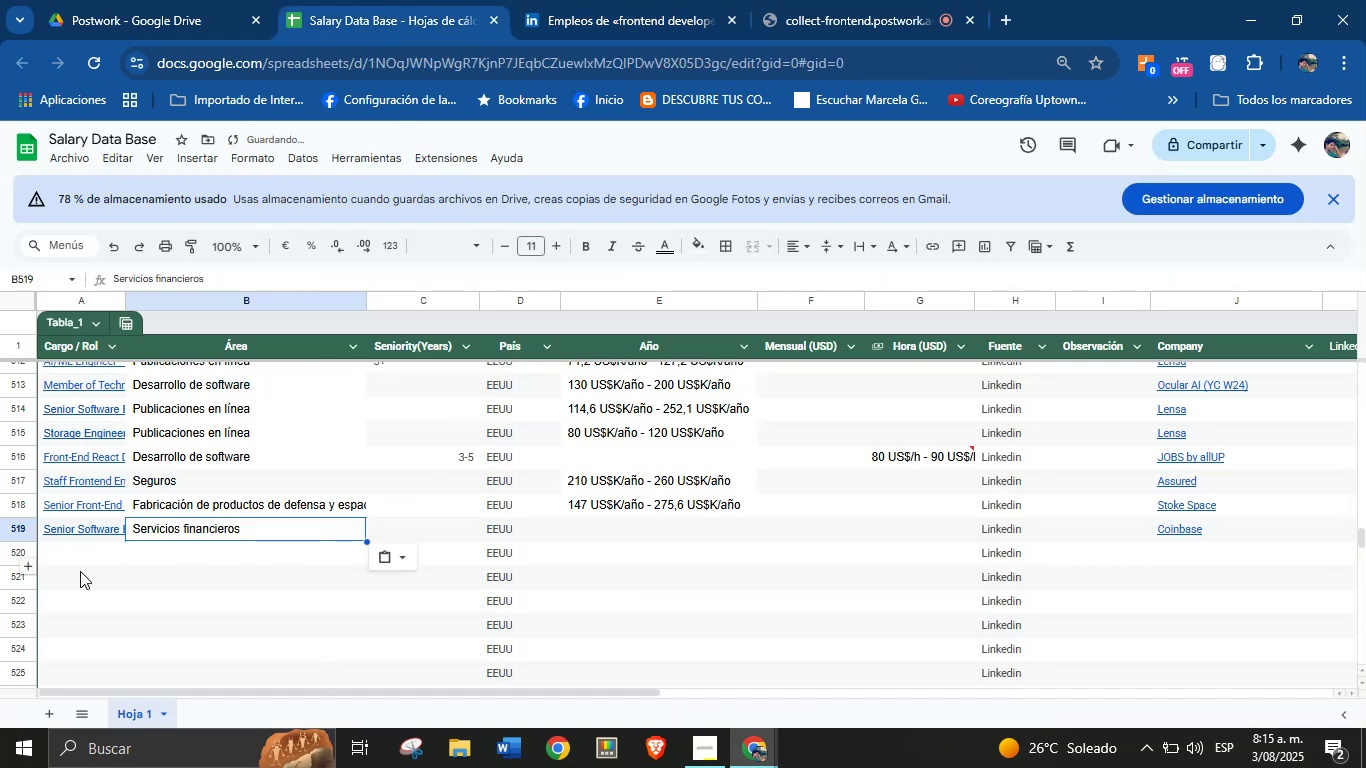 
left_click([74, 558])
 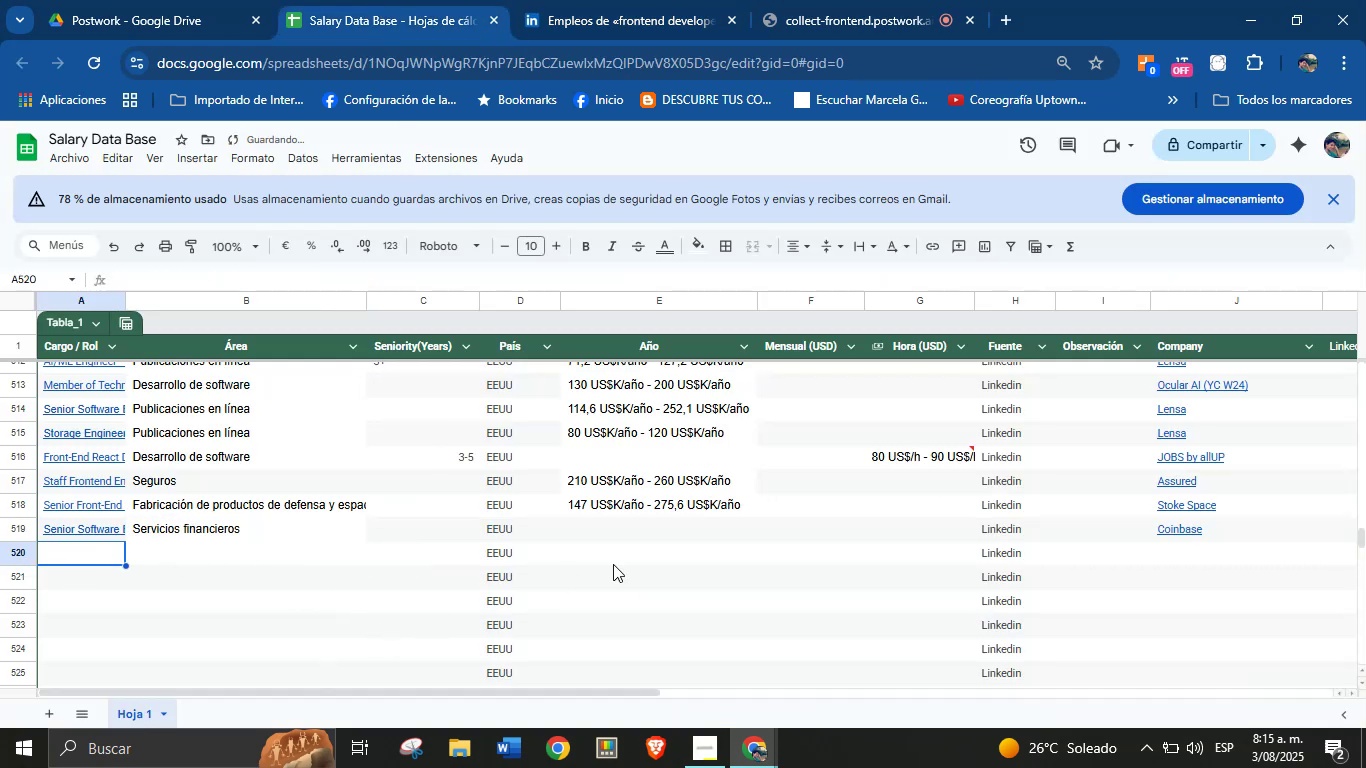 
left_click([649, 535])
 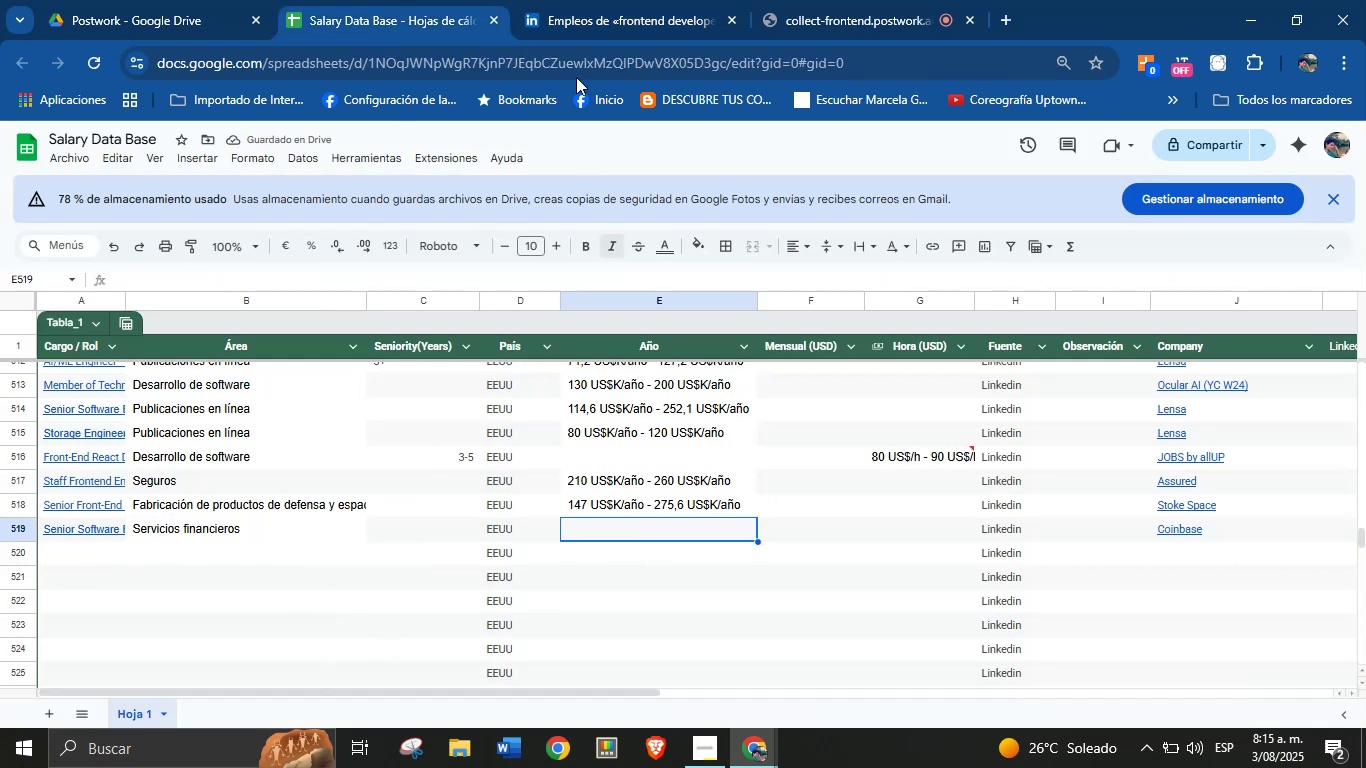 
left_click([615, 0])
 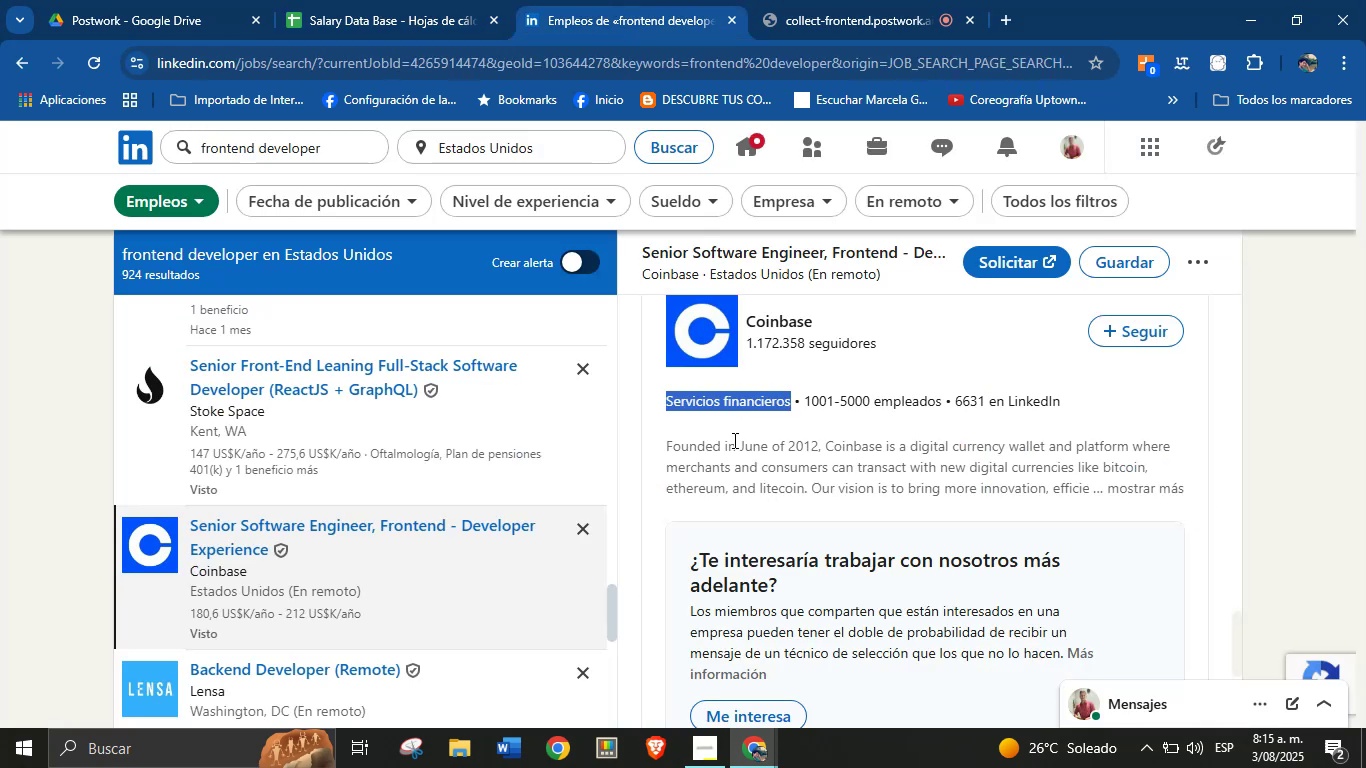 
left_click([776, 452])
 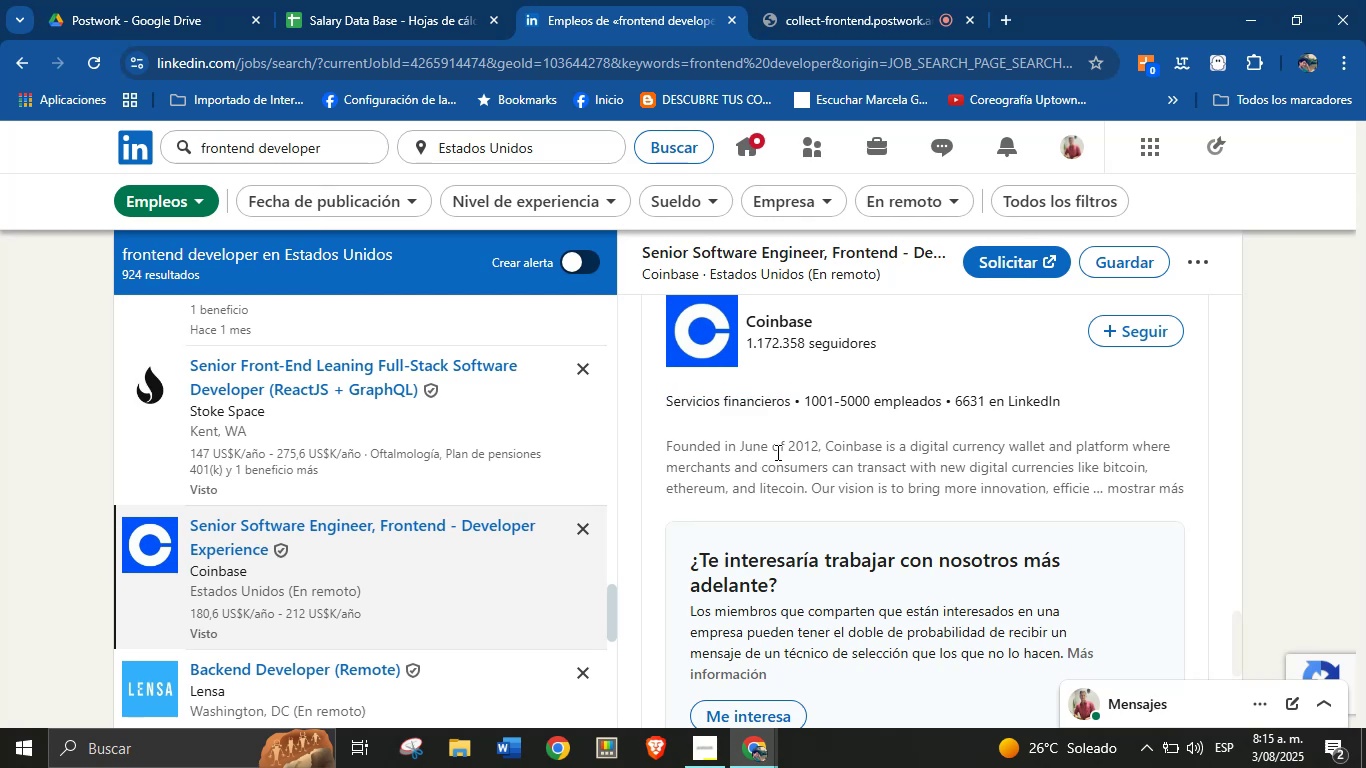 
scroll: coordinate [830, 385], scroll_direction: up, amount: 25.0
 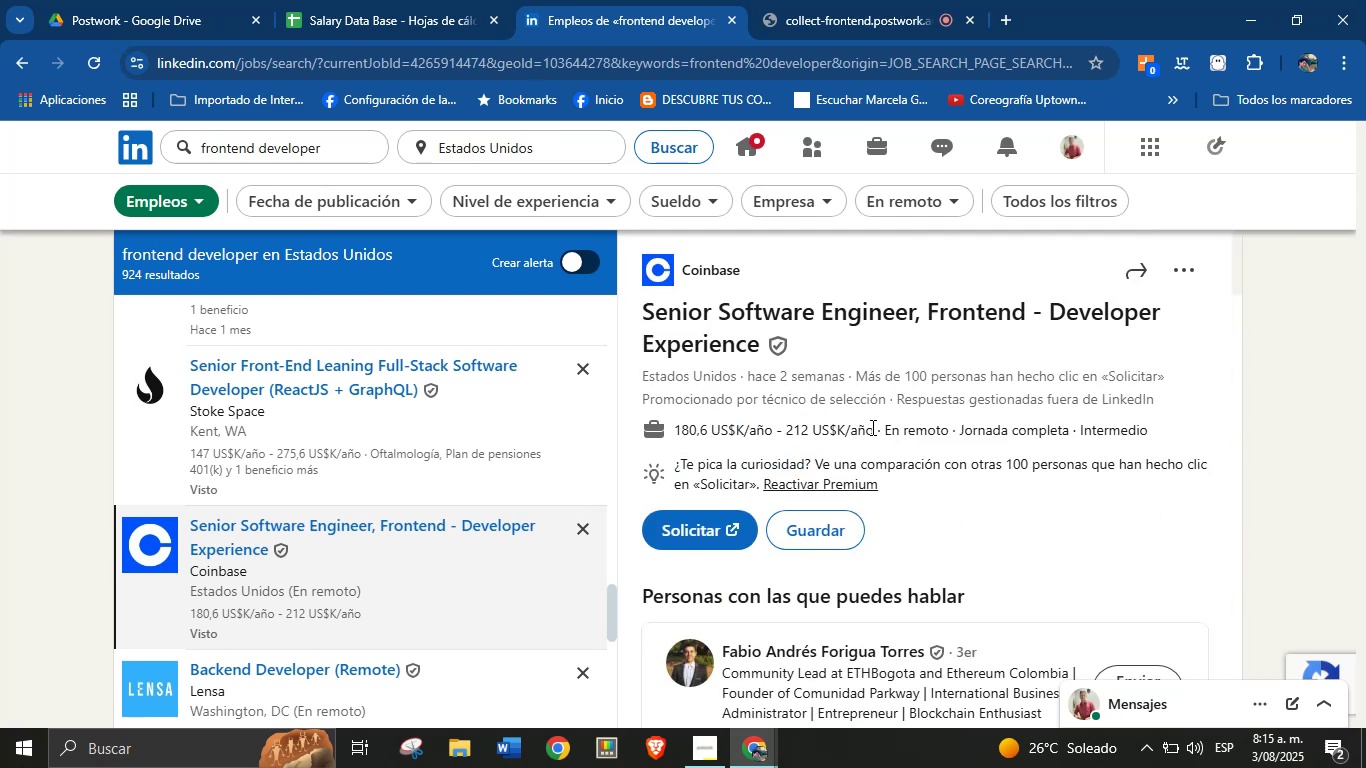 
left_click_drag(start_coordinate=[874, 427], to_coordinate=[677, 433])
 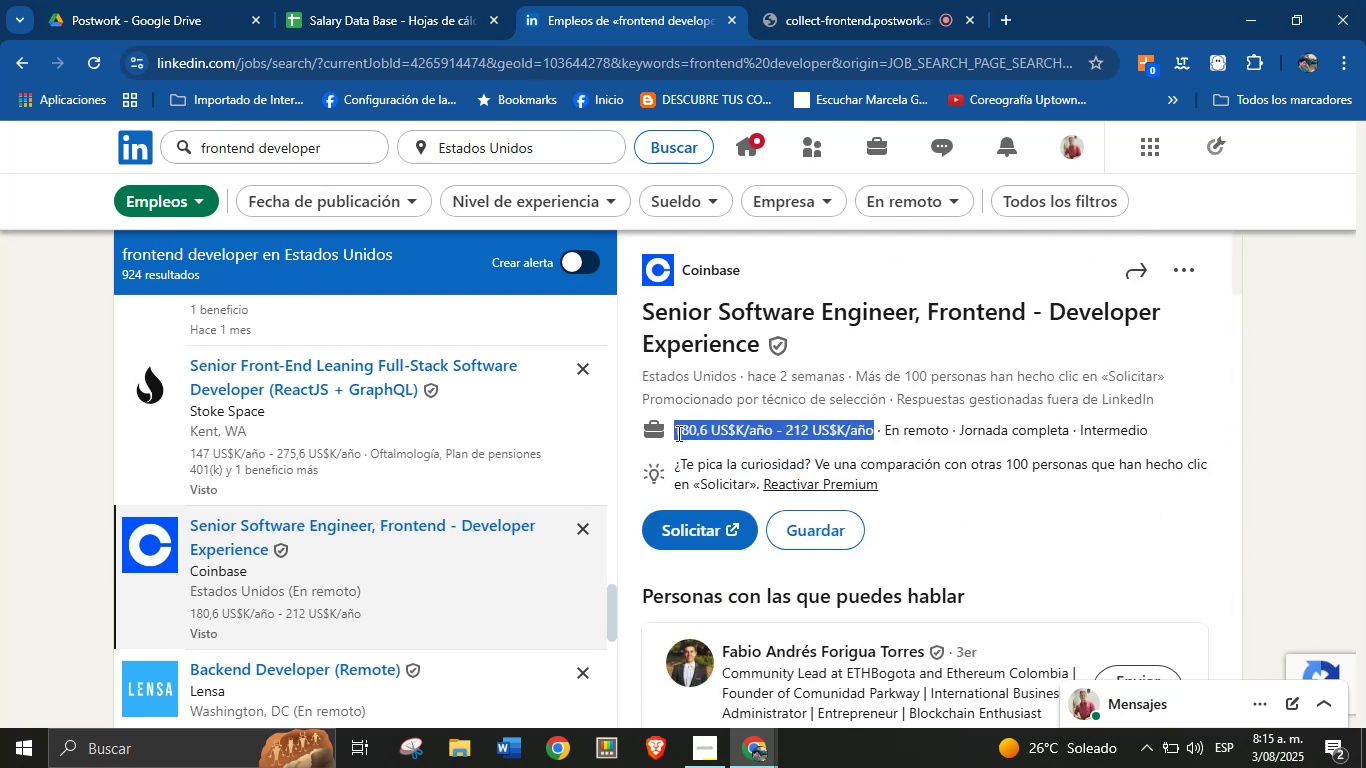 
key(Alt+AltLeft)
 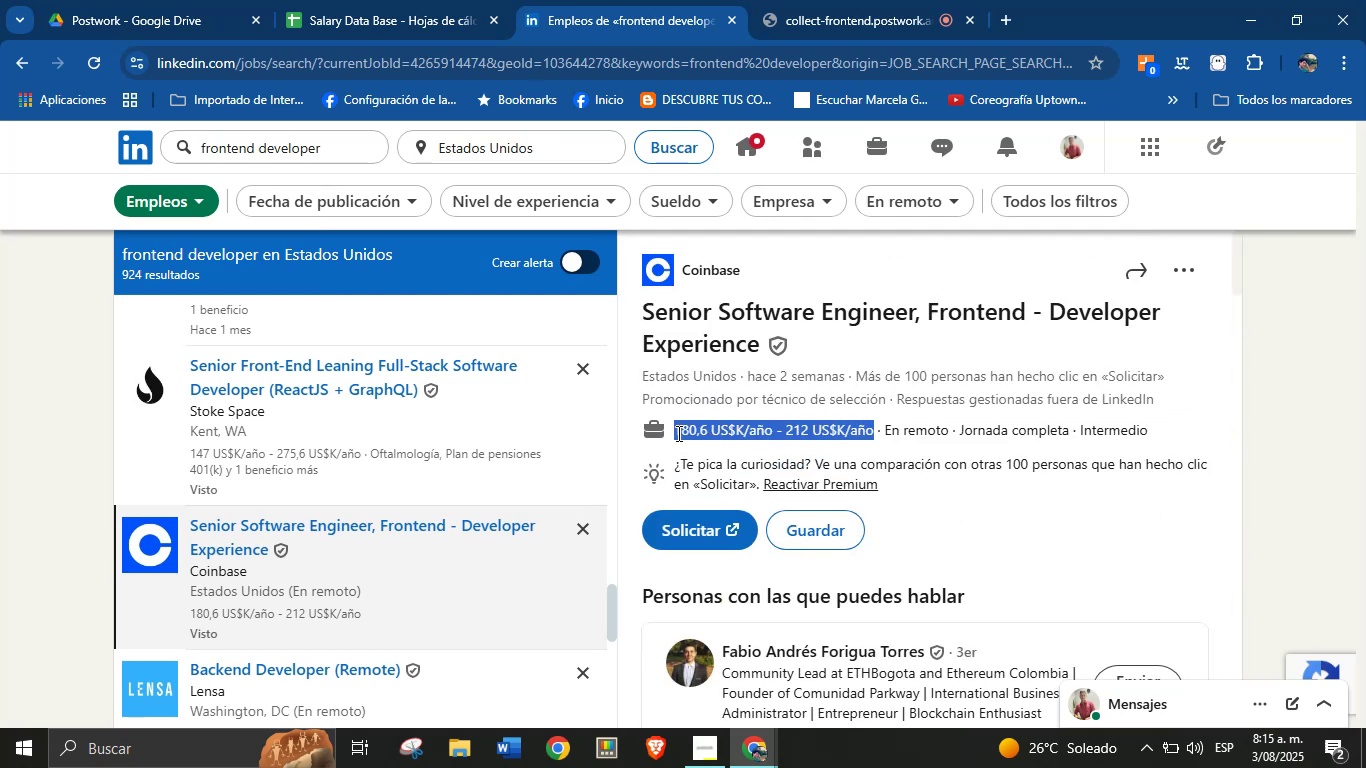 
key(Alt+Control+ControlLeft)
 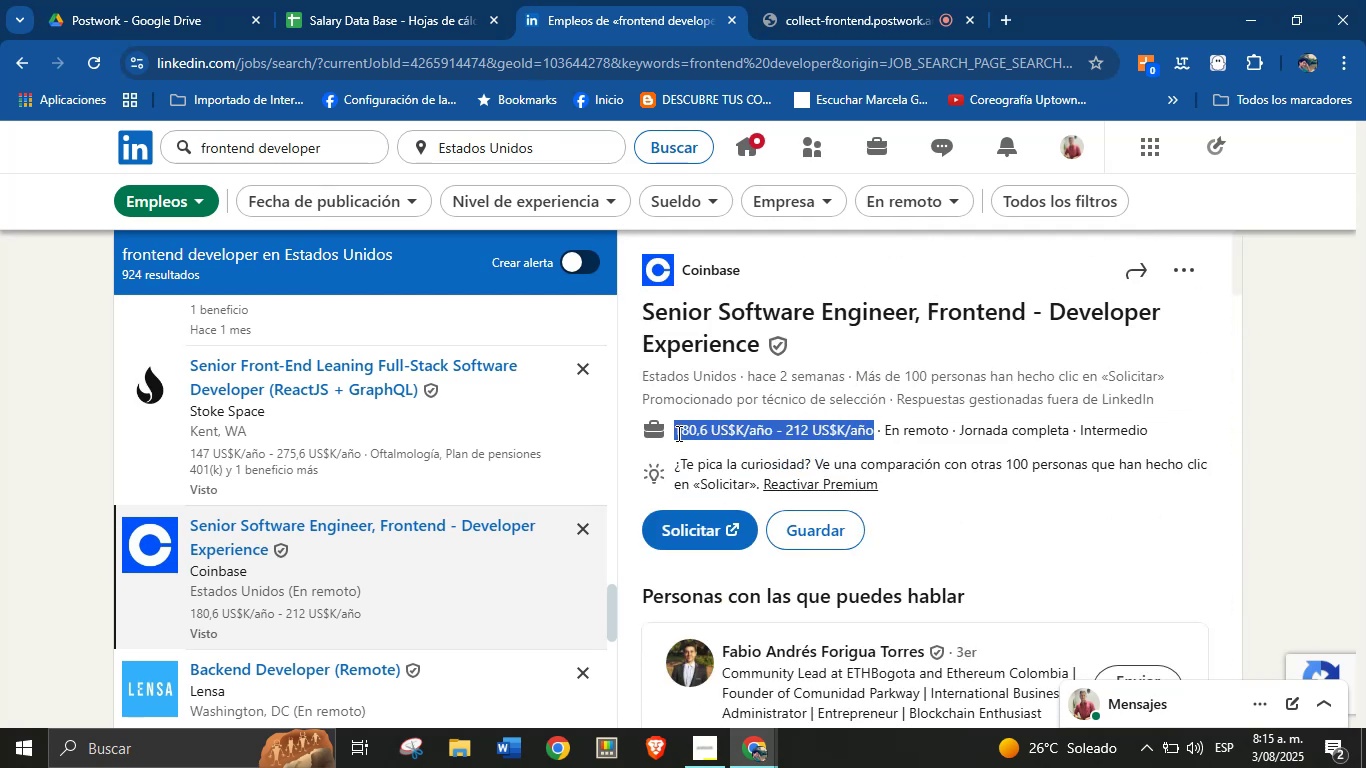 
key(Alt+Control+C)
 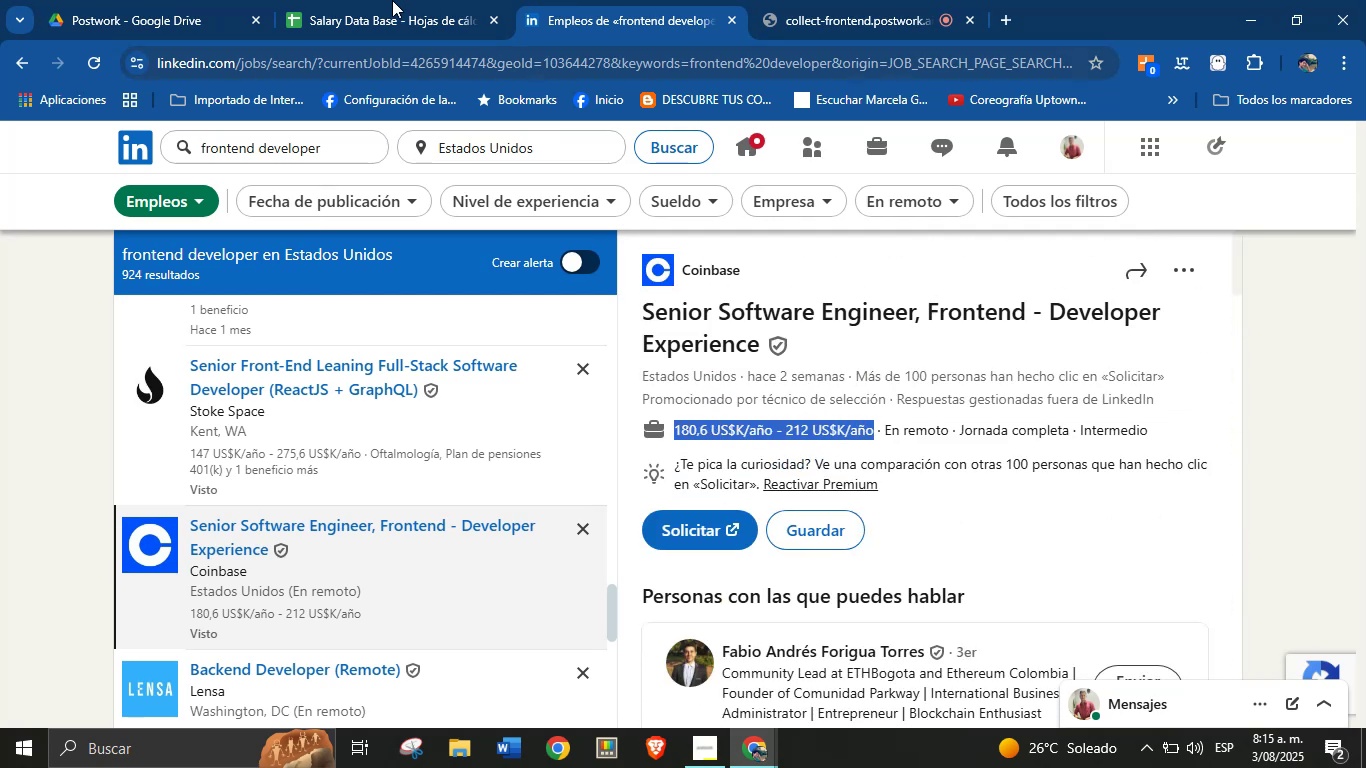 
left_click([397, 0])
 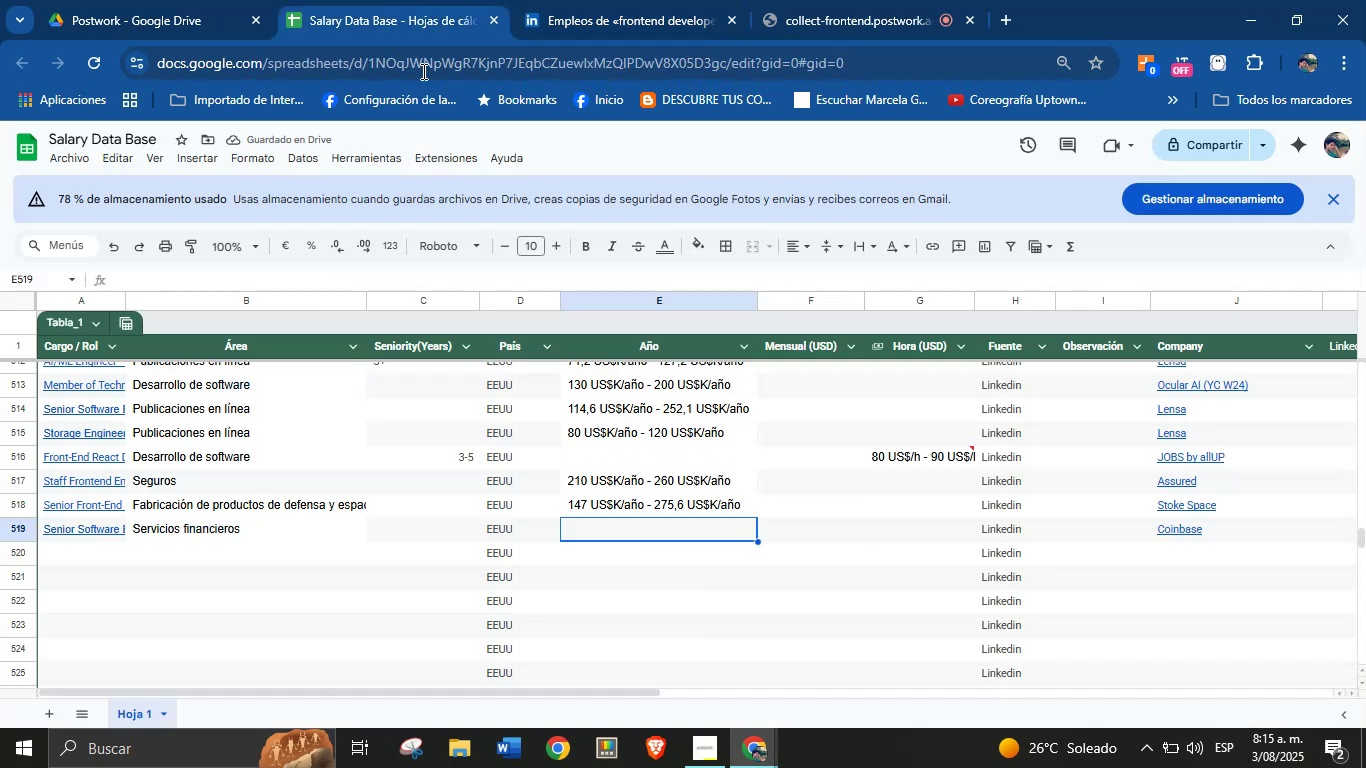 
key(Break)
 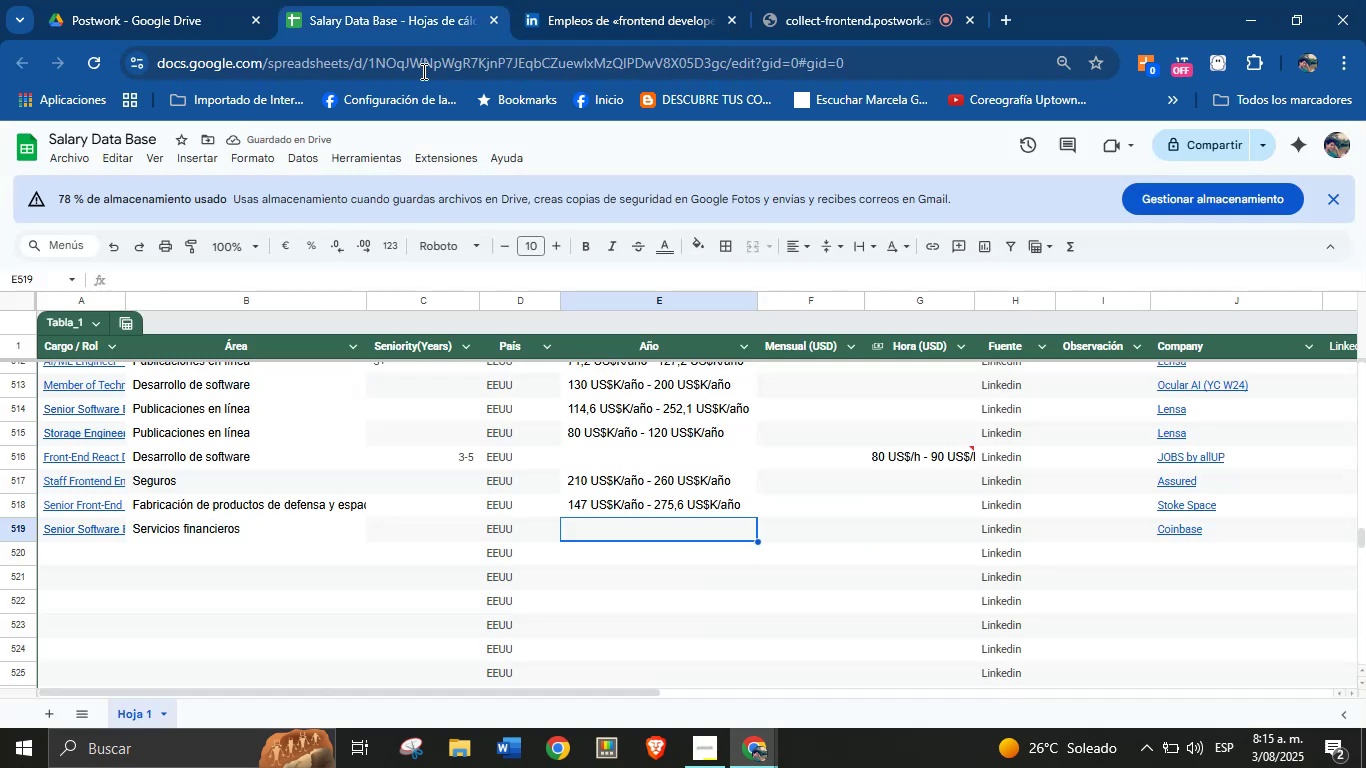 
key(Control+ControlLeft)
 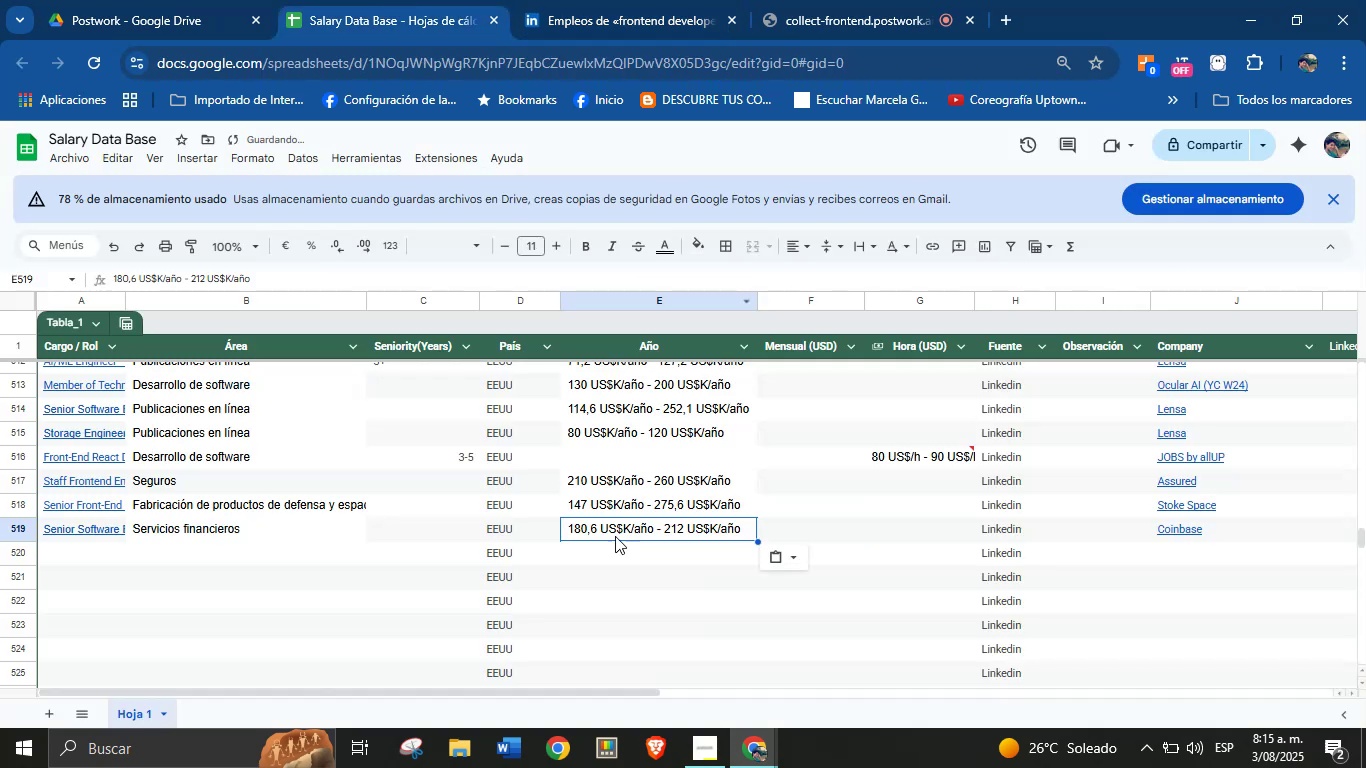 
key(Control+V)
 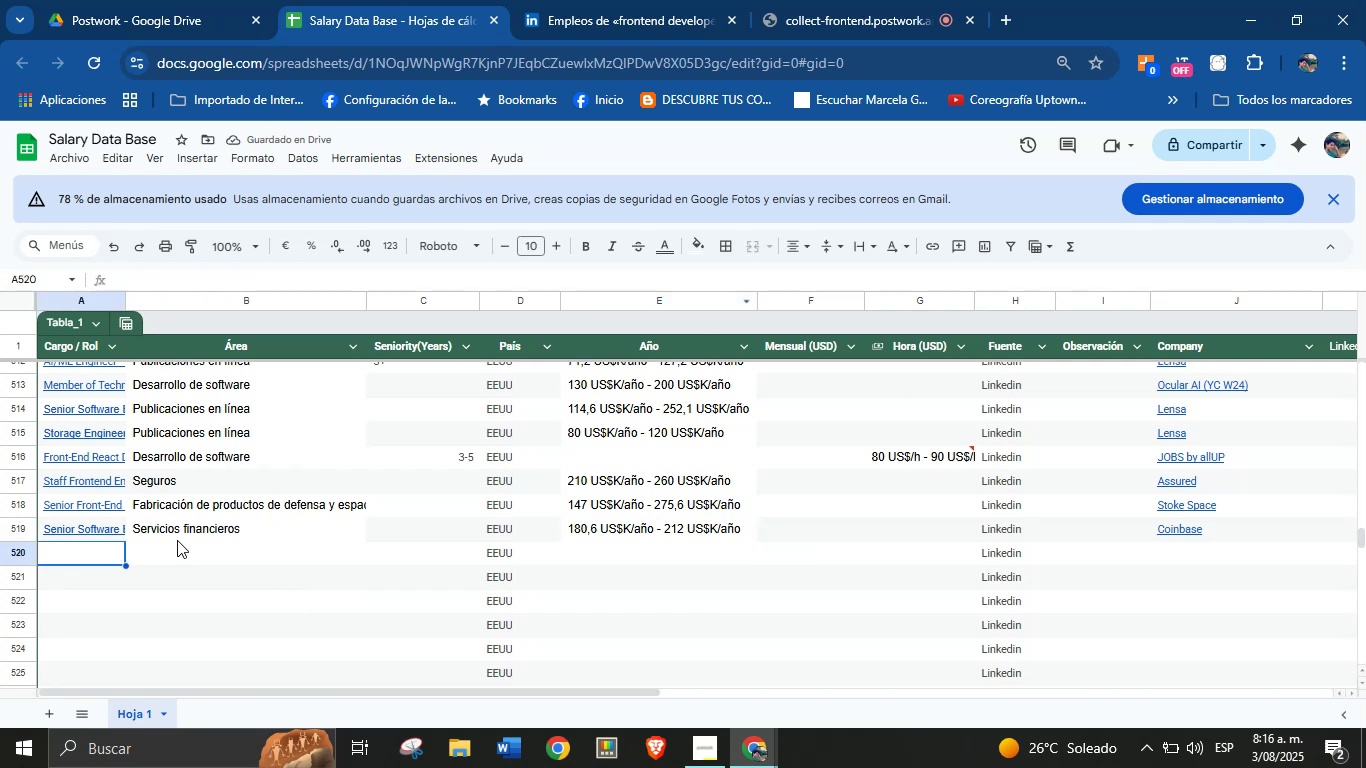 
left_click([636, 0])
 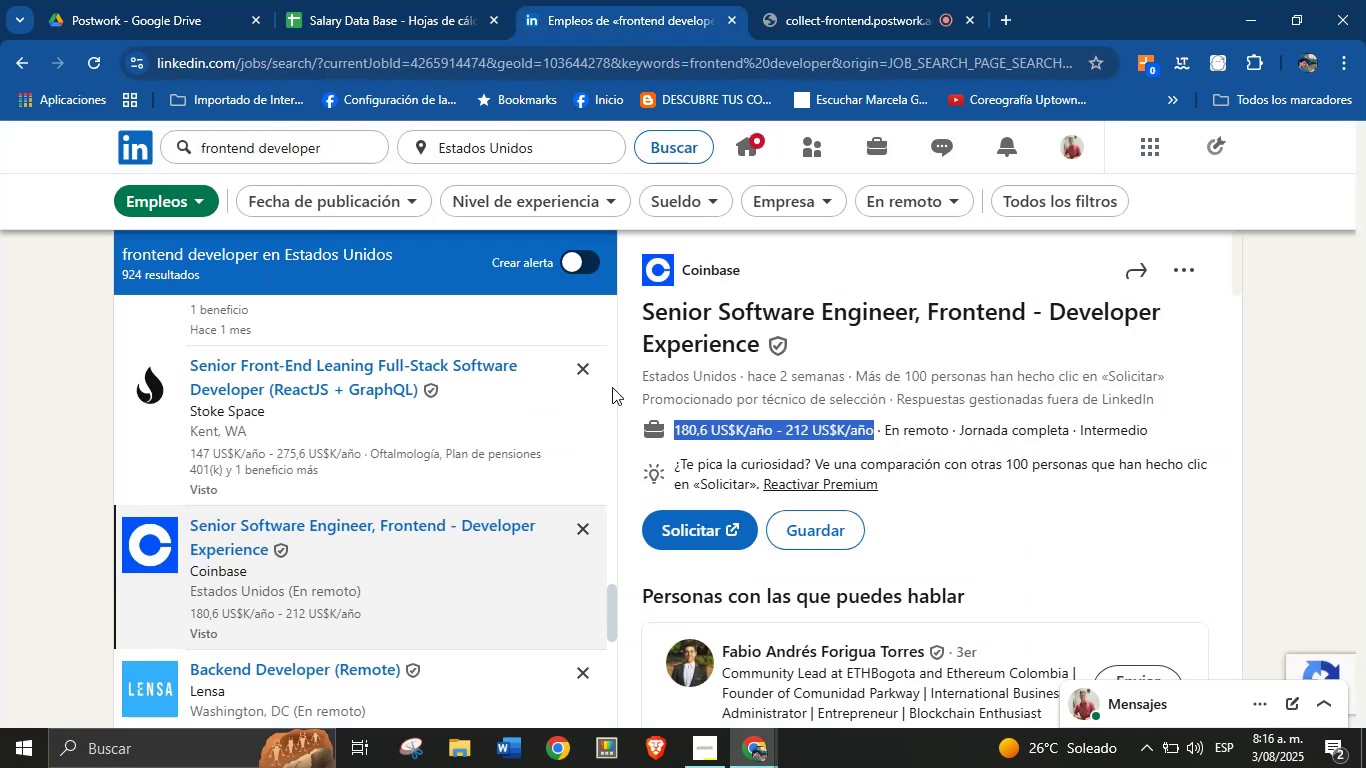 
scroll: coordinate [362, 475], scroll_direction: down, amount: 2.0
 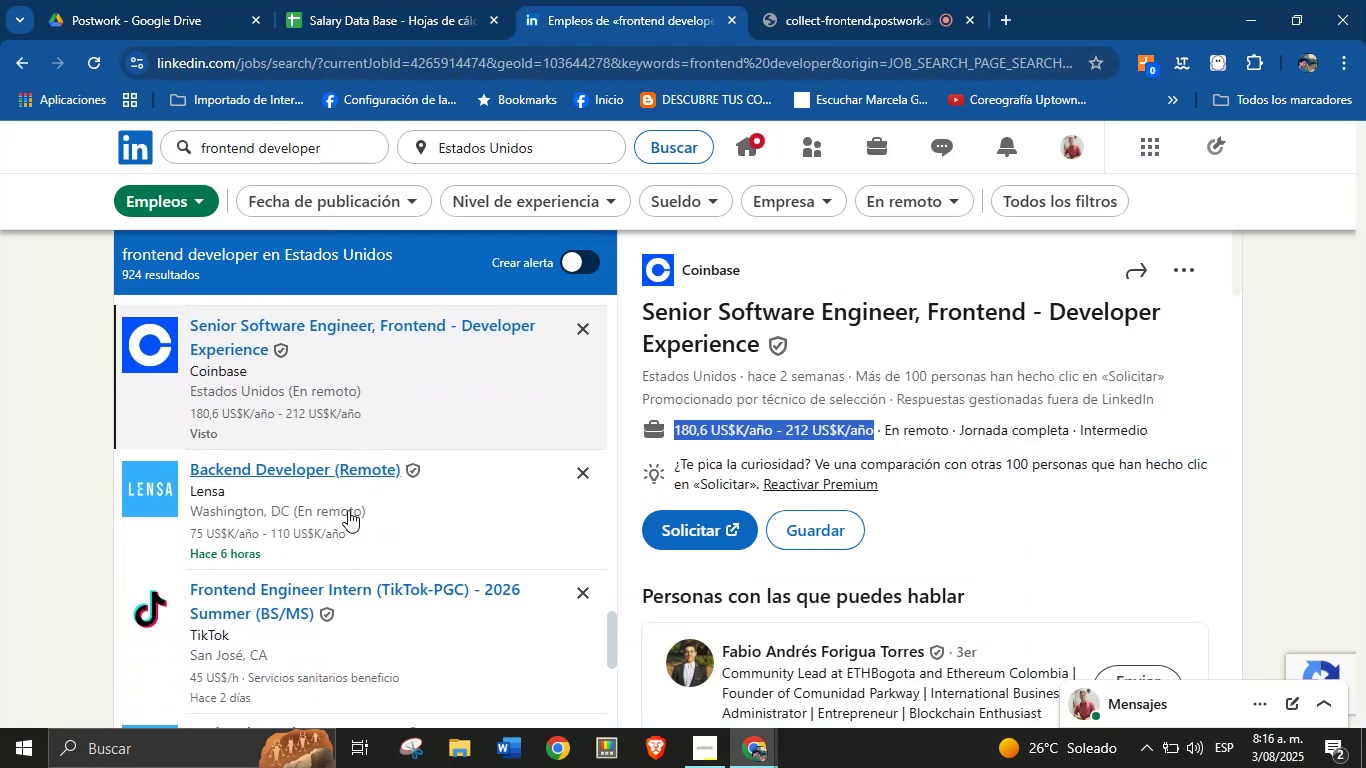 
left_click([348, 510])
 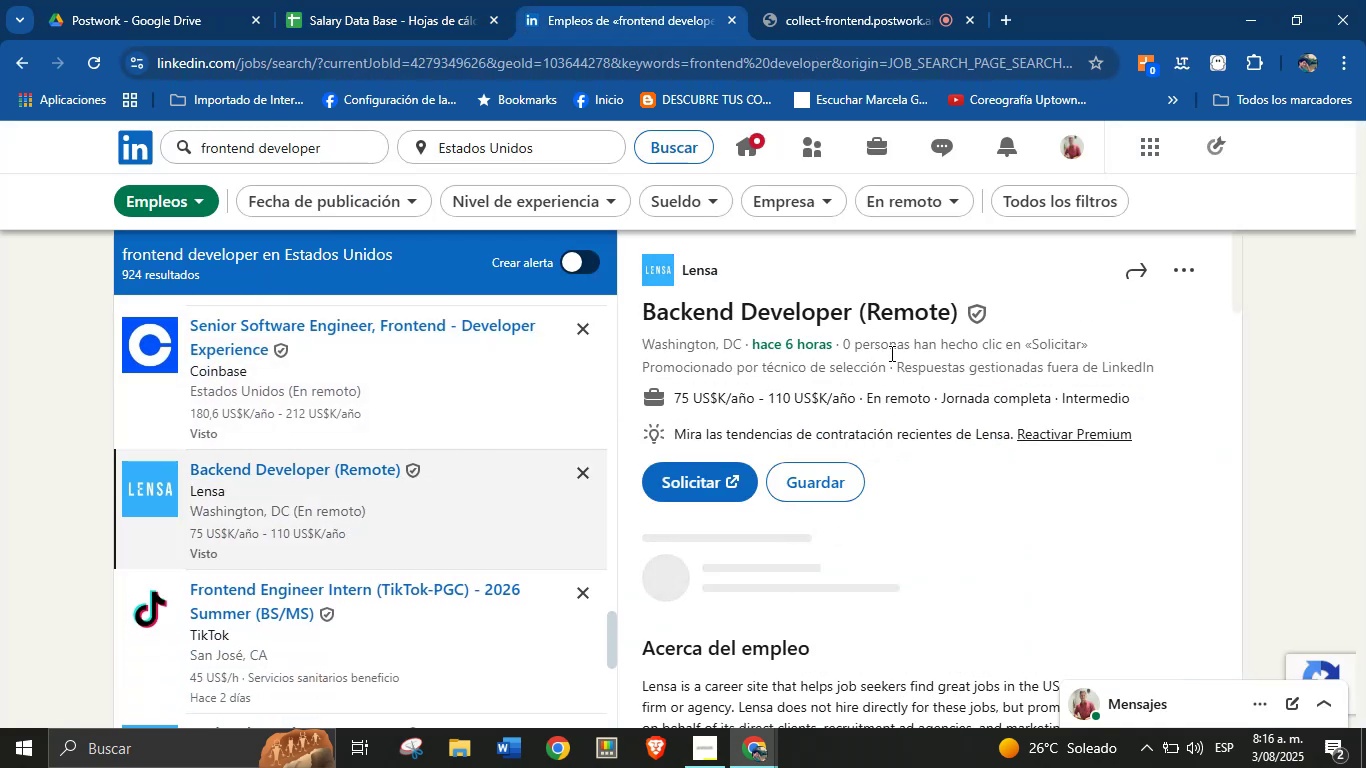 
left_click_drag(start_coordinate=[960, 316], to_coordinate=[644, 311])
 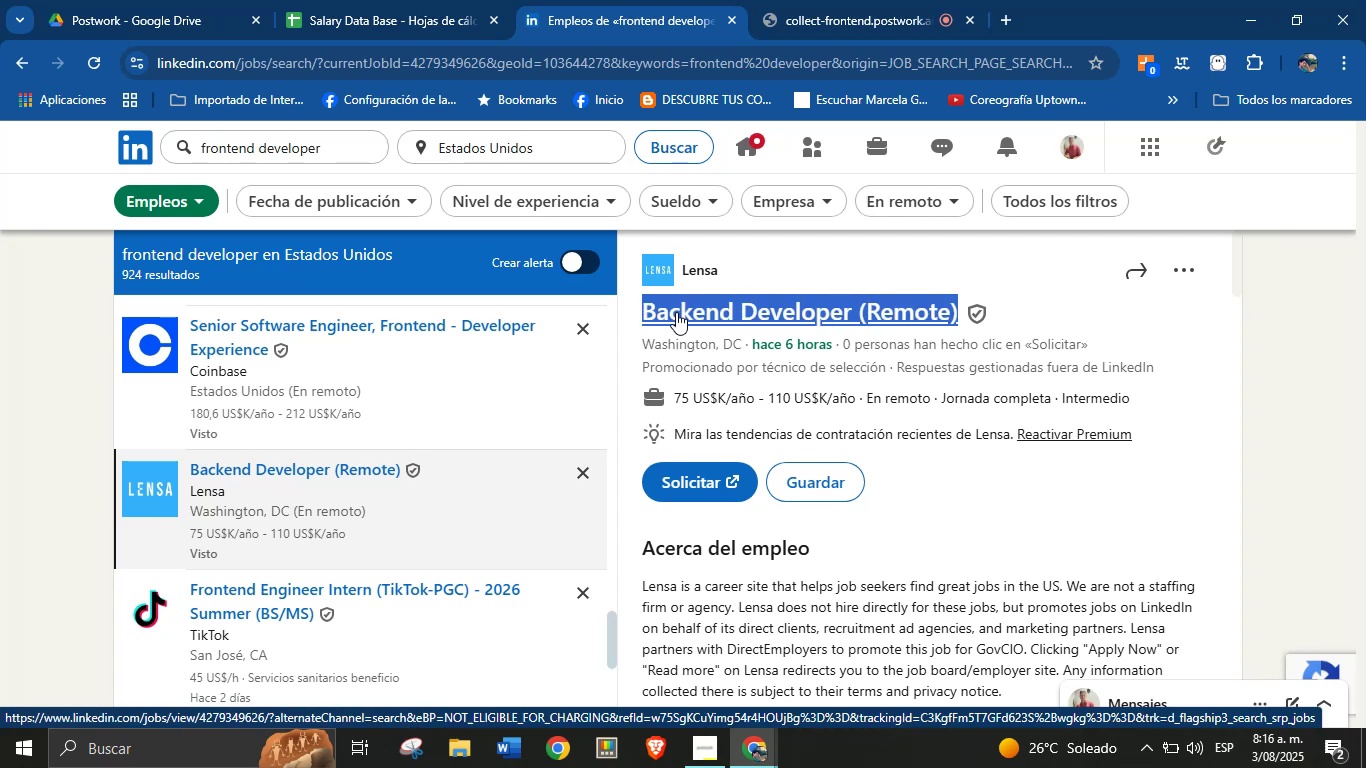 
key(Alt+AltLeft)
 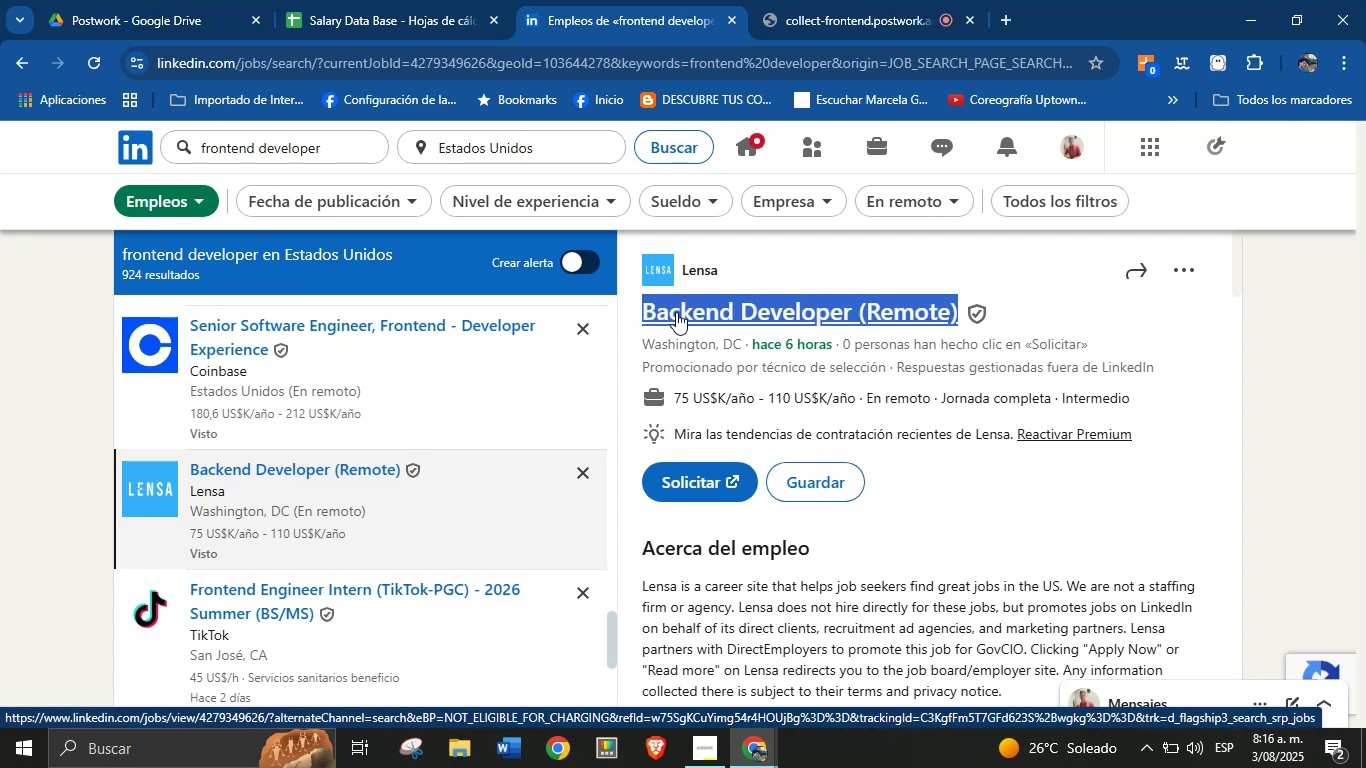 
key(Alt+Control+ControlLeft)
 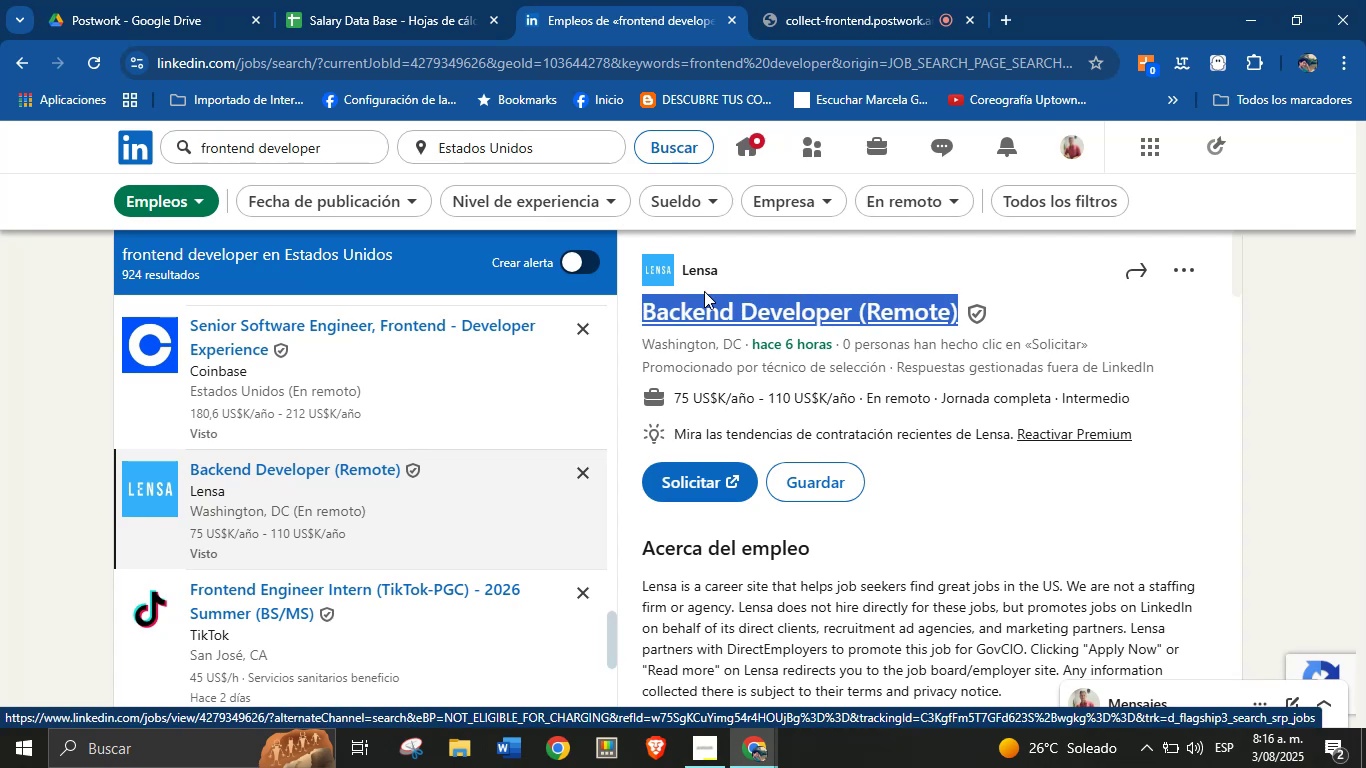 
key(Alt+Control+C)
 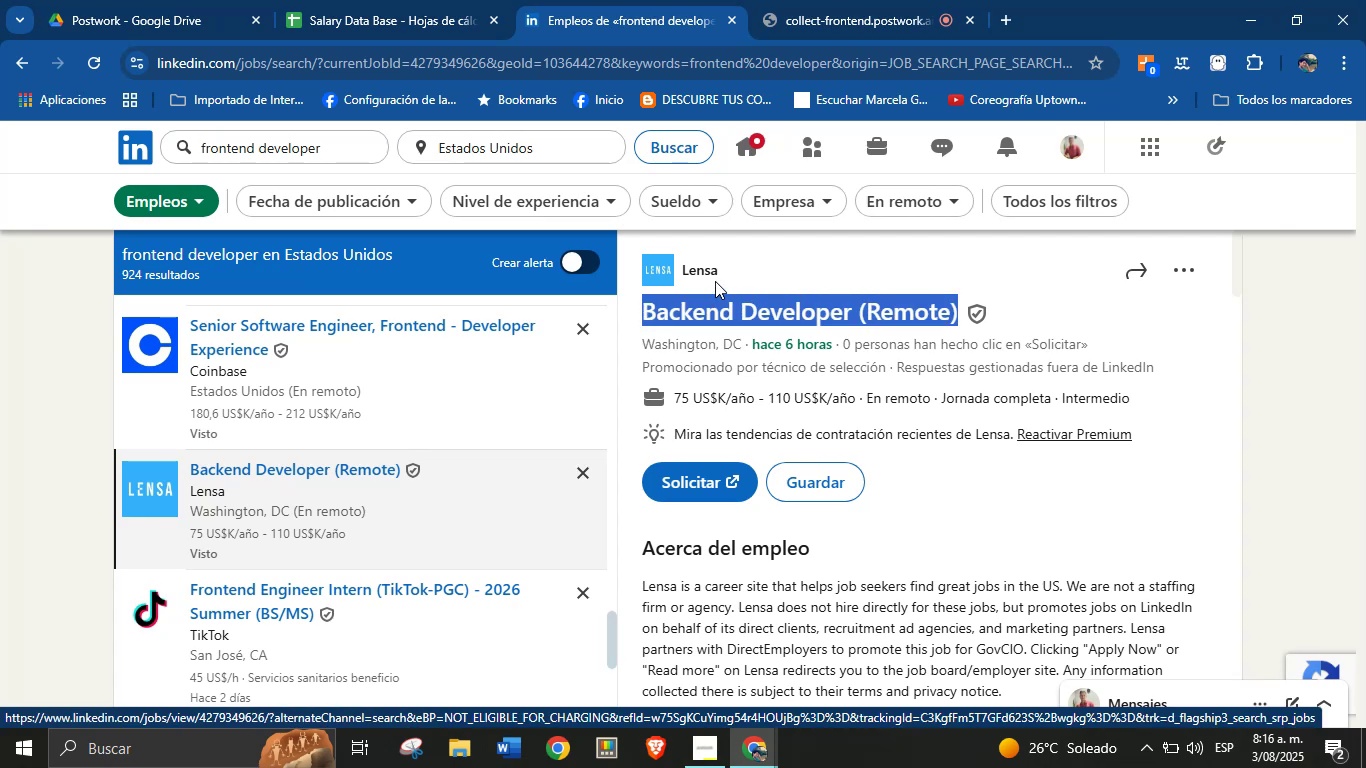 
left_click([743, 275])
 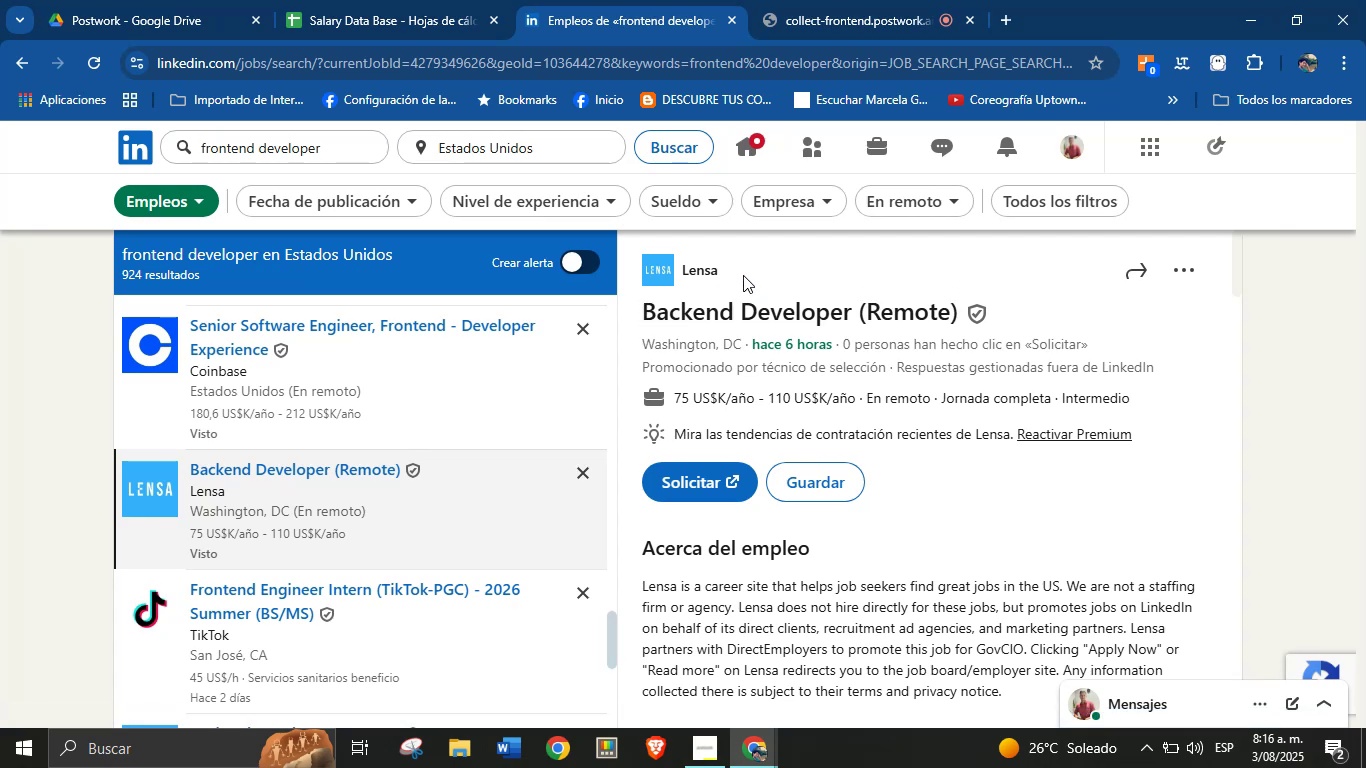 
left_click_drag(start_coordinate=[748, 271], to_coordinate=[683, 274])
 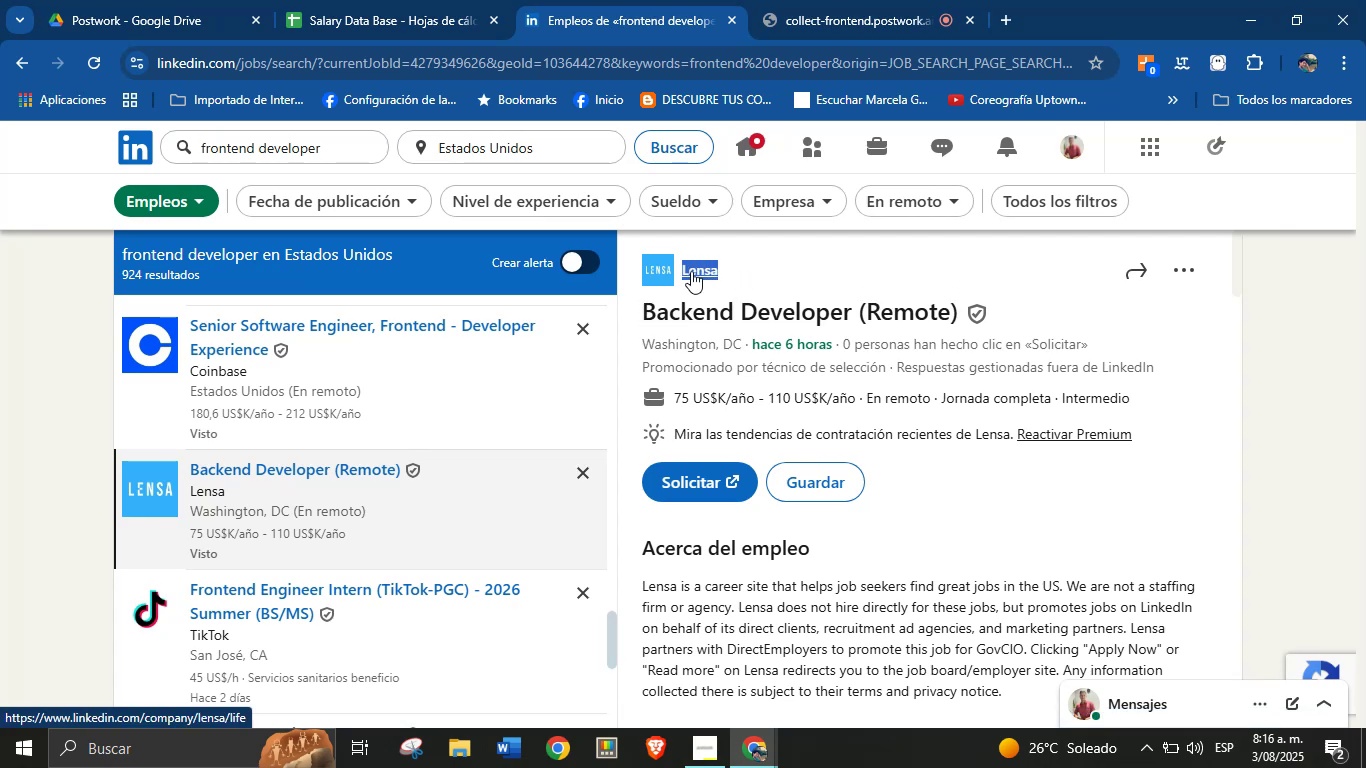 
key(Alt+Control+ControlLeft)
 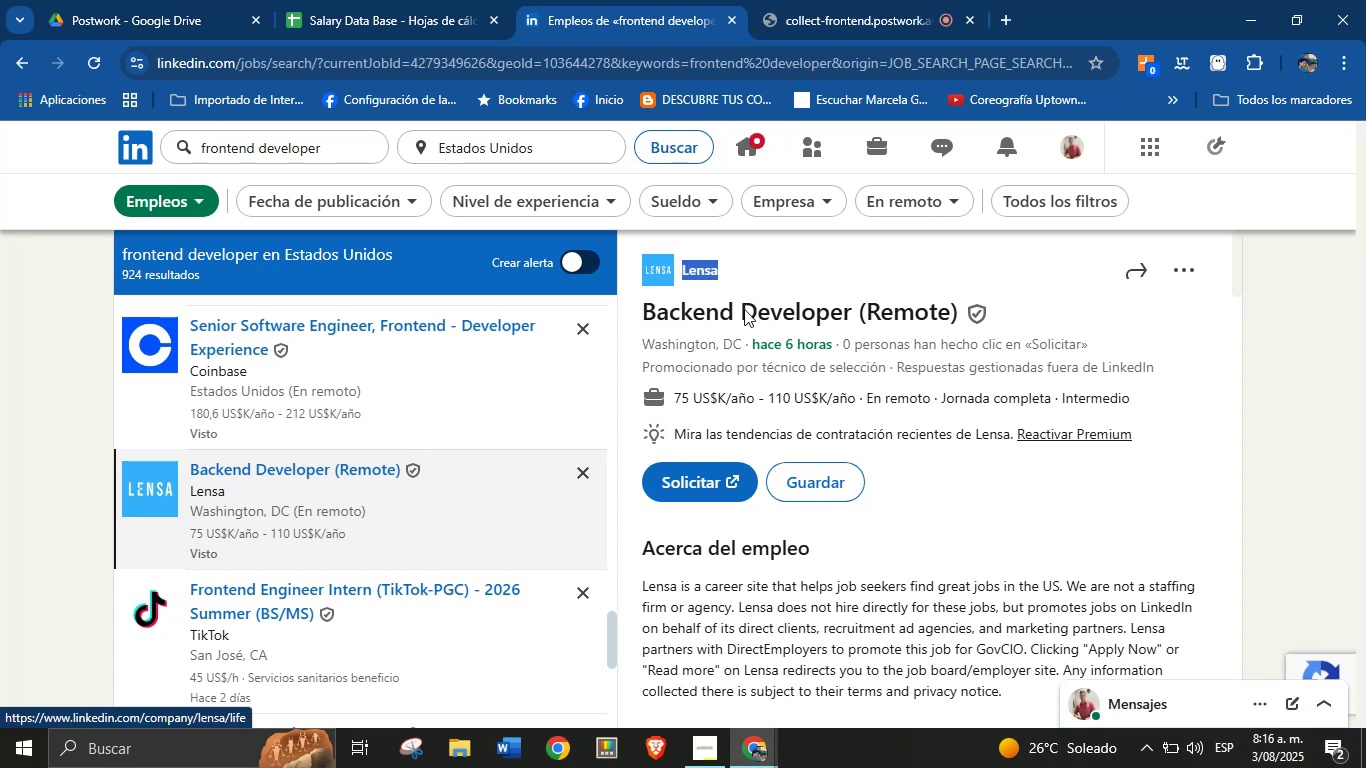 
key(Alt+AltLeft)
 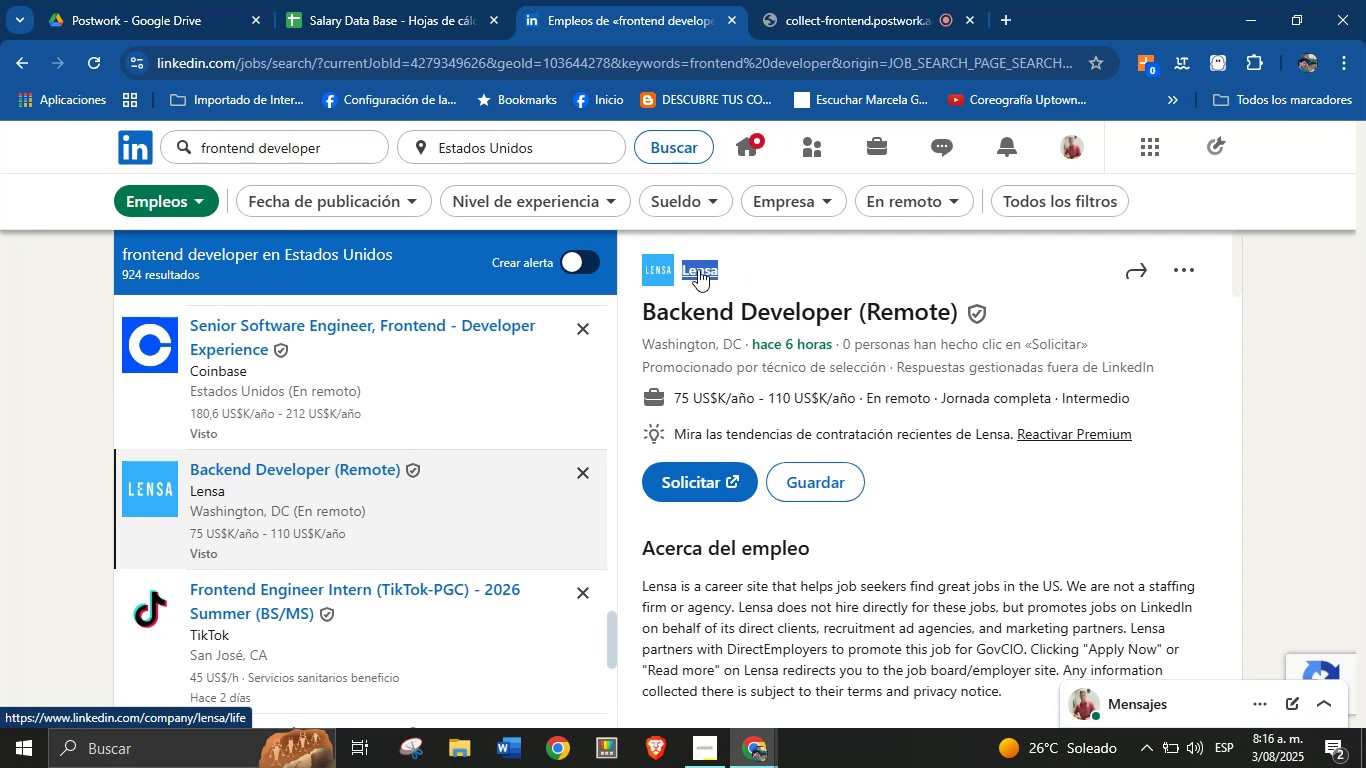 
key(Alt+Control+C)
 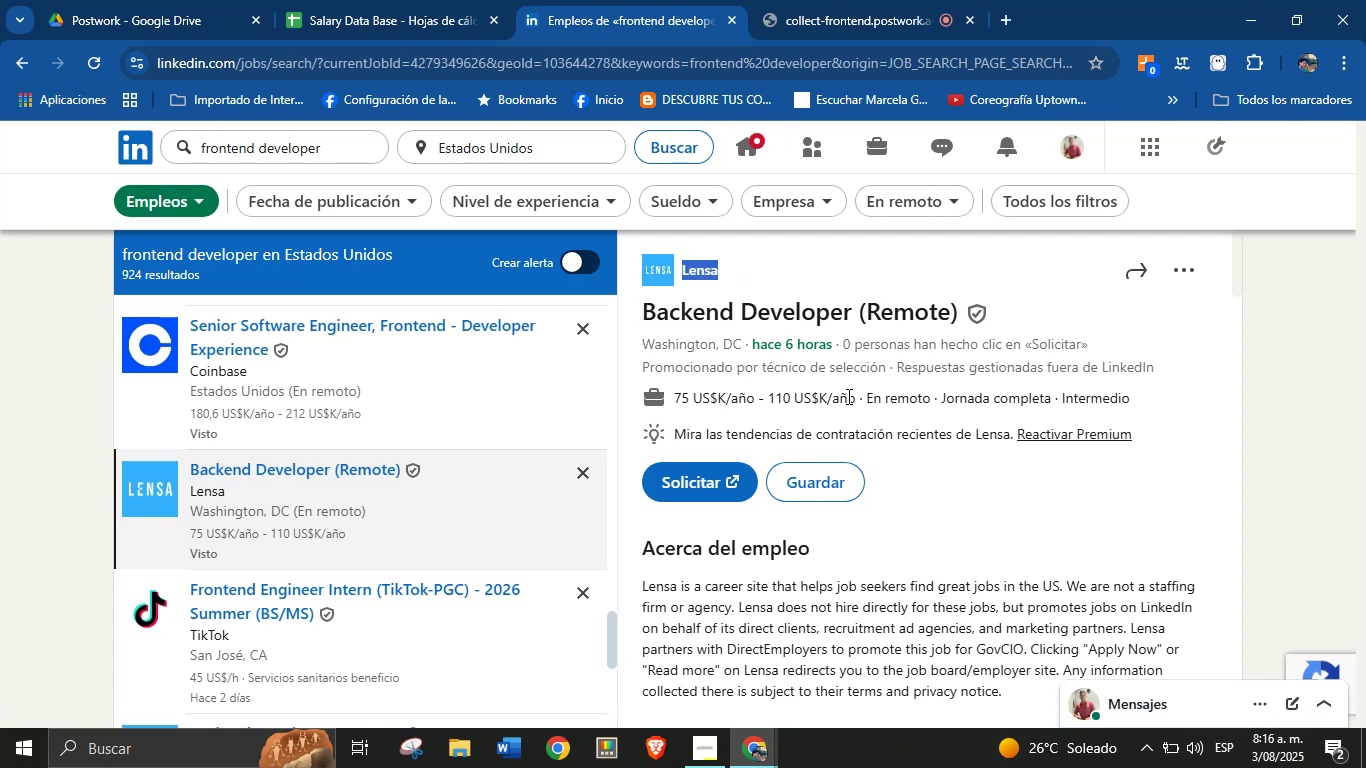 
left_click_drag(start_coordinate=[855, 398], to_coordinate=[677, 401])
 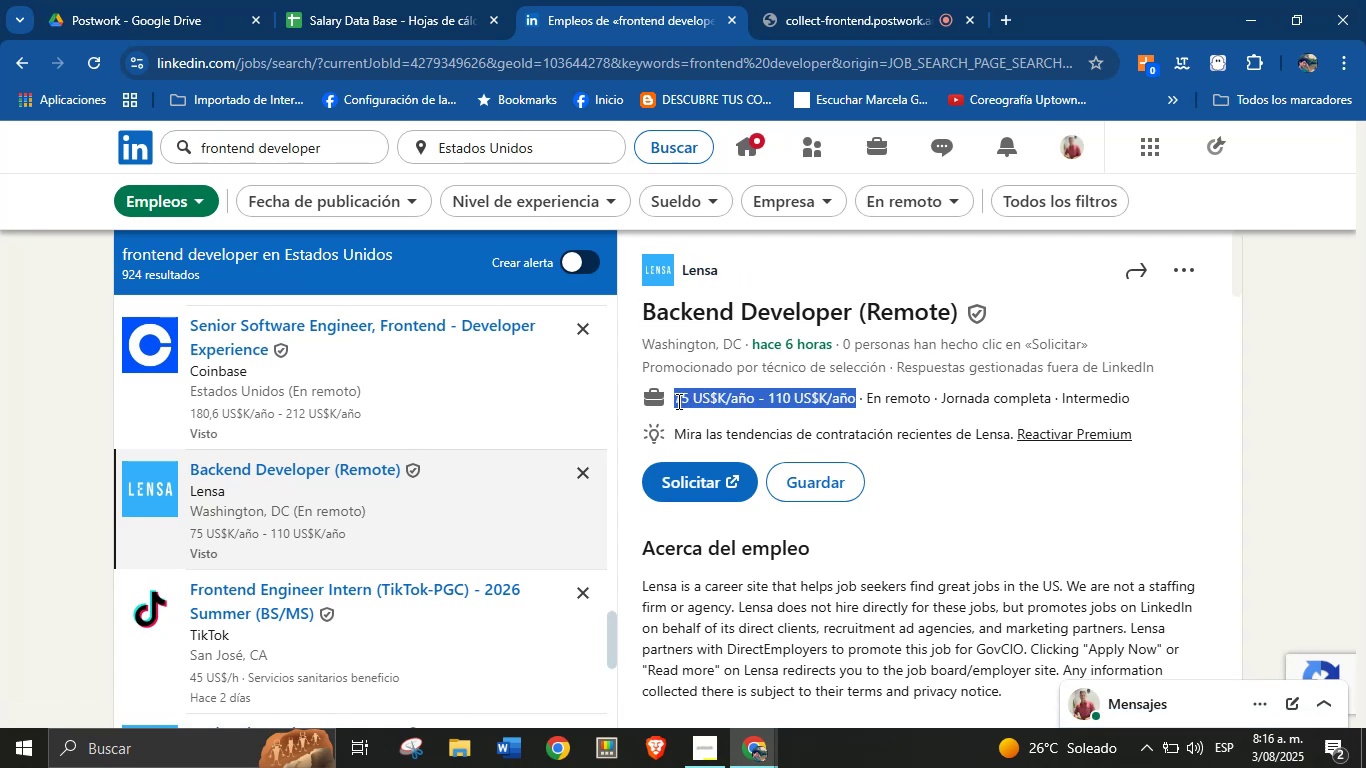 
key(Alt+AltLeft)
 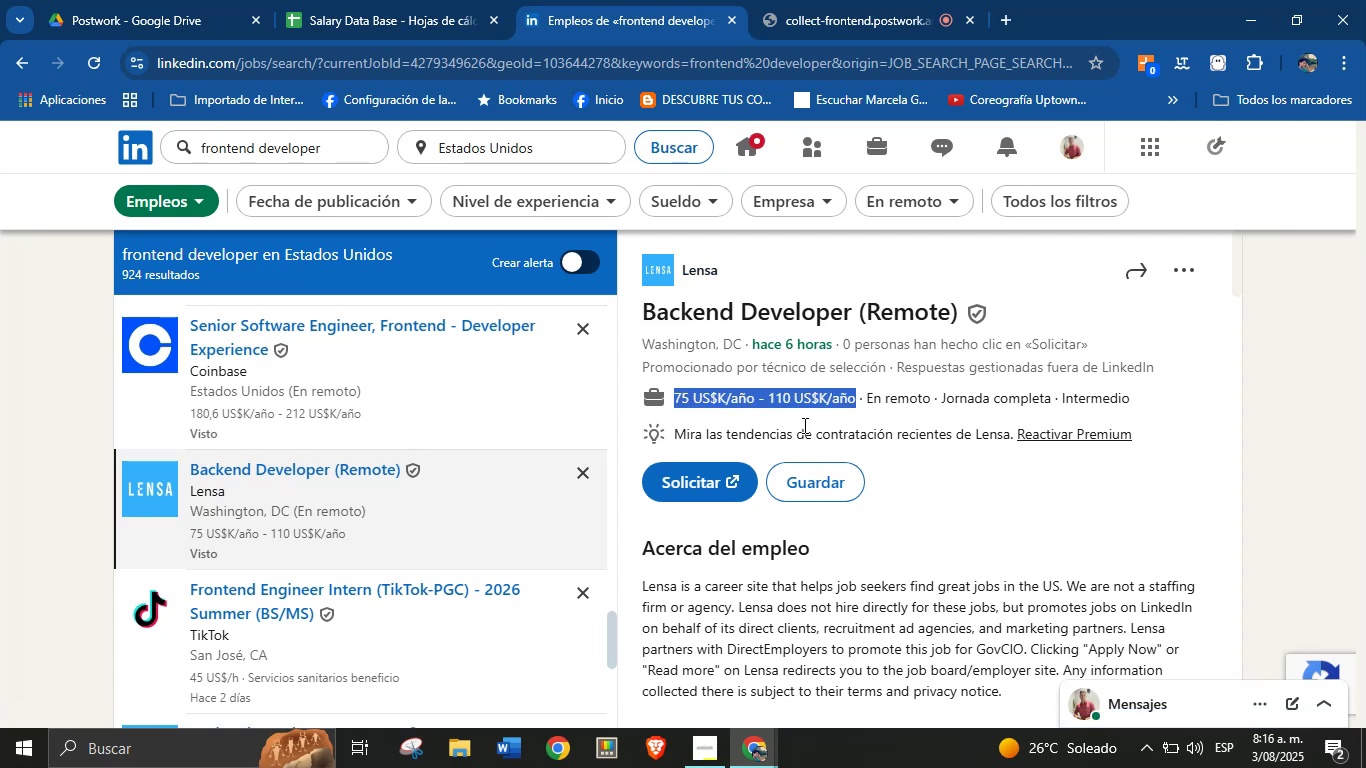 
key(Alt+Control+ControlLeft)
 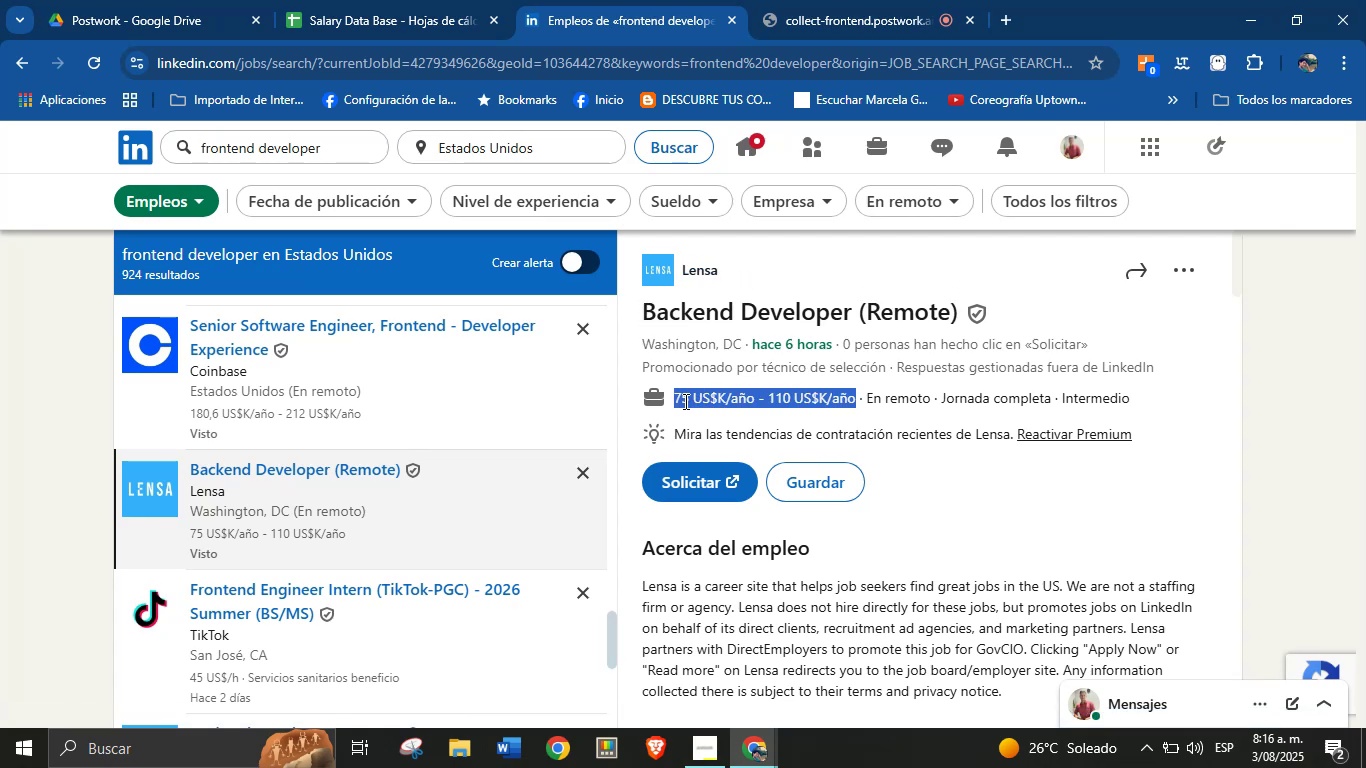 
key(Alt+Control+C)
 